 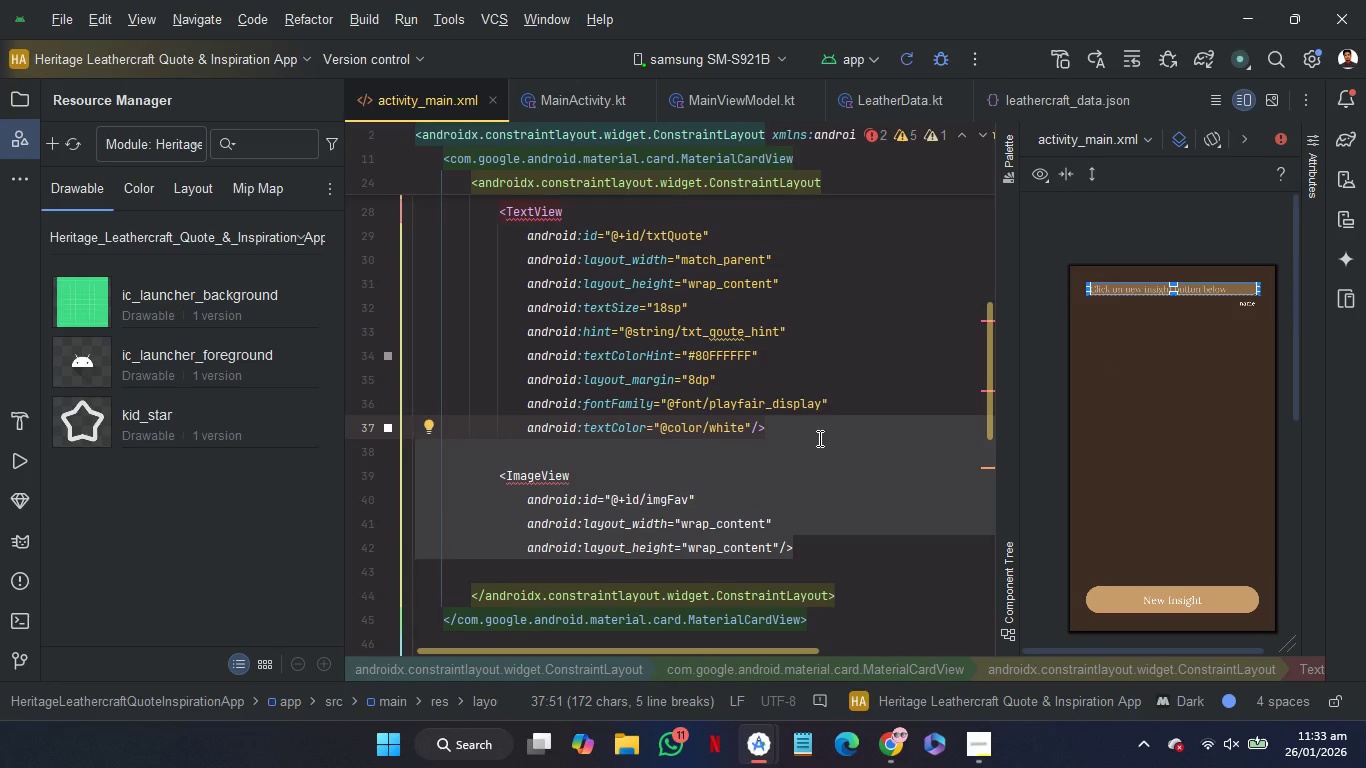 
key(Backspace)
 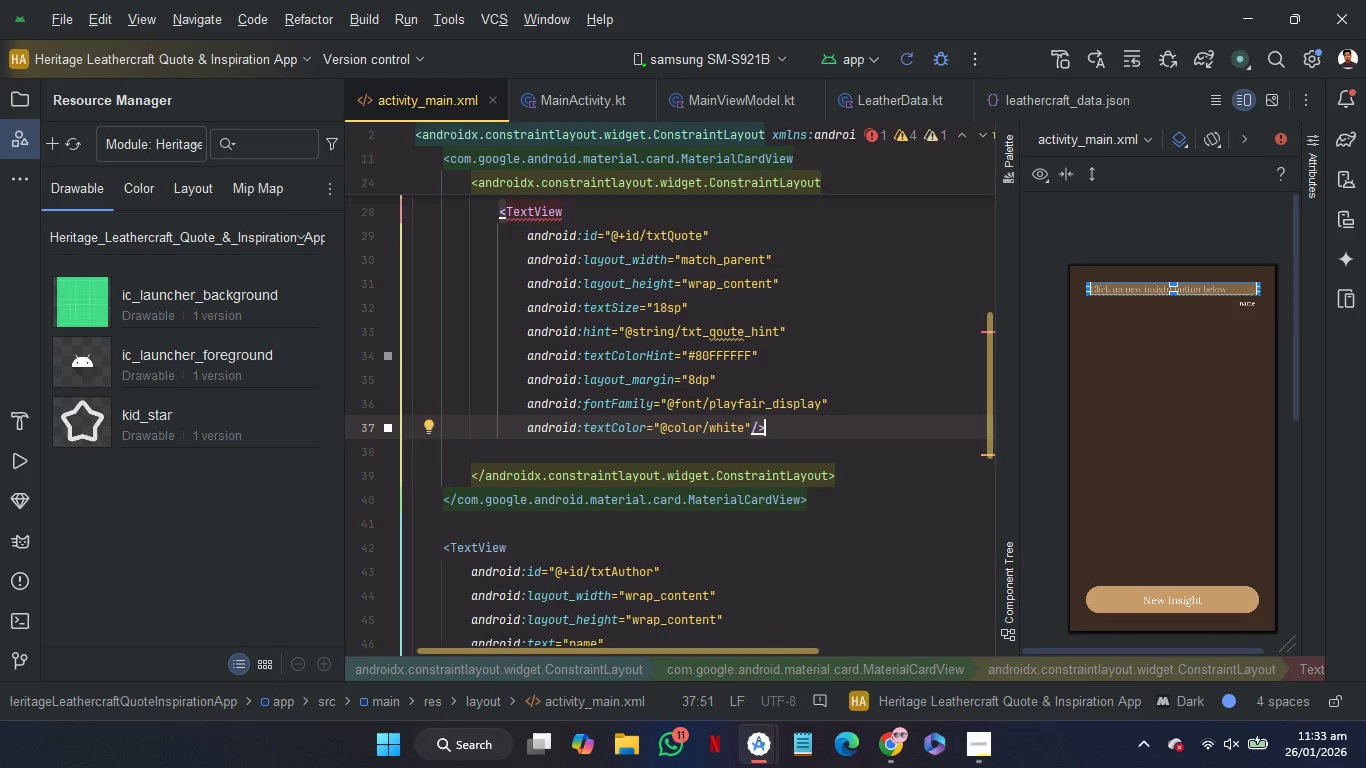 
key(ArrowDown)
 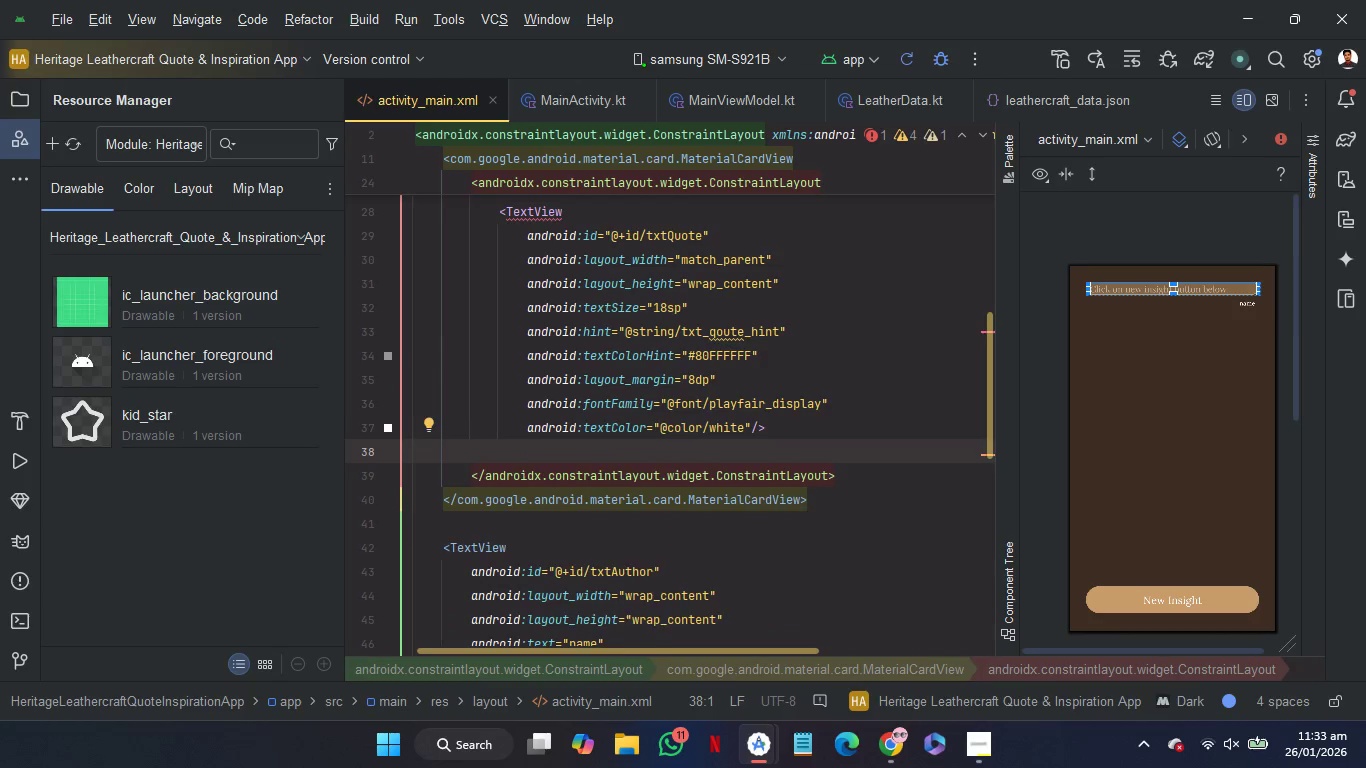 
key(Backspace)
 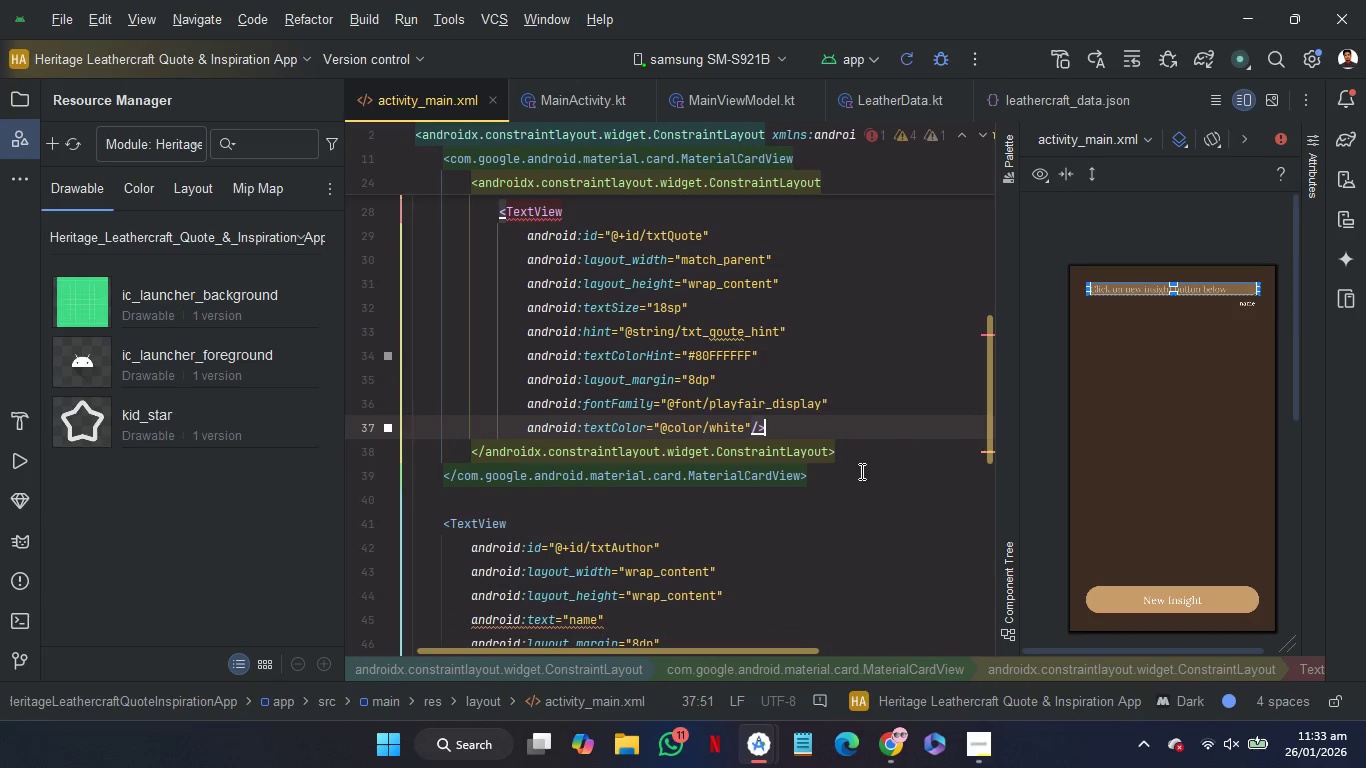 
left_click([856, 473])
 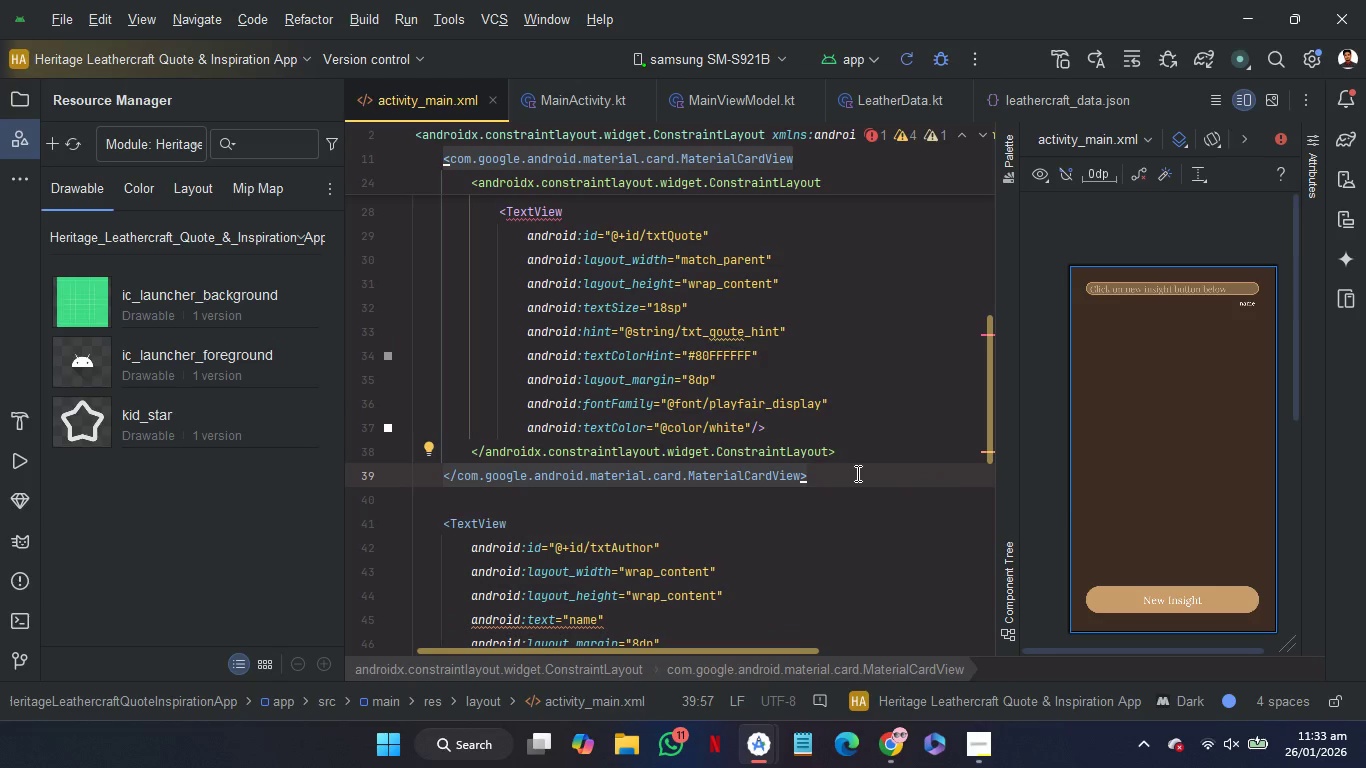 
key(Enter)
 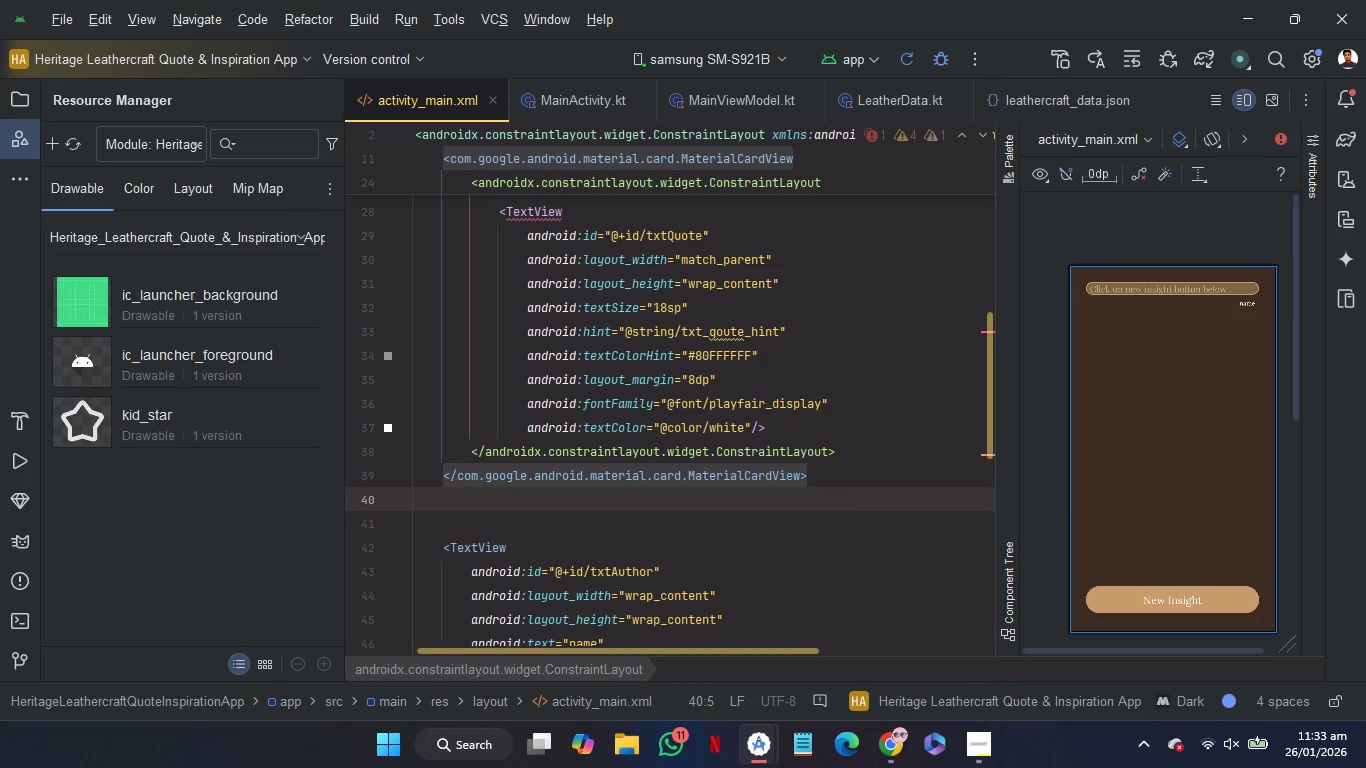 
key(Enter)
 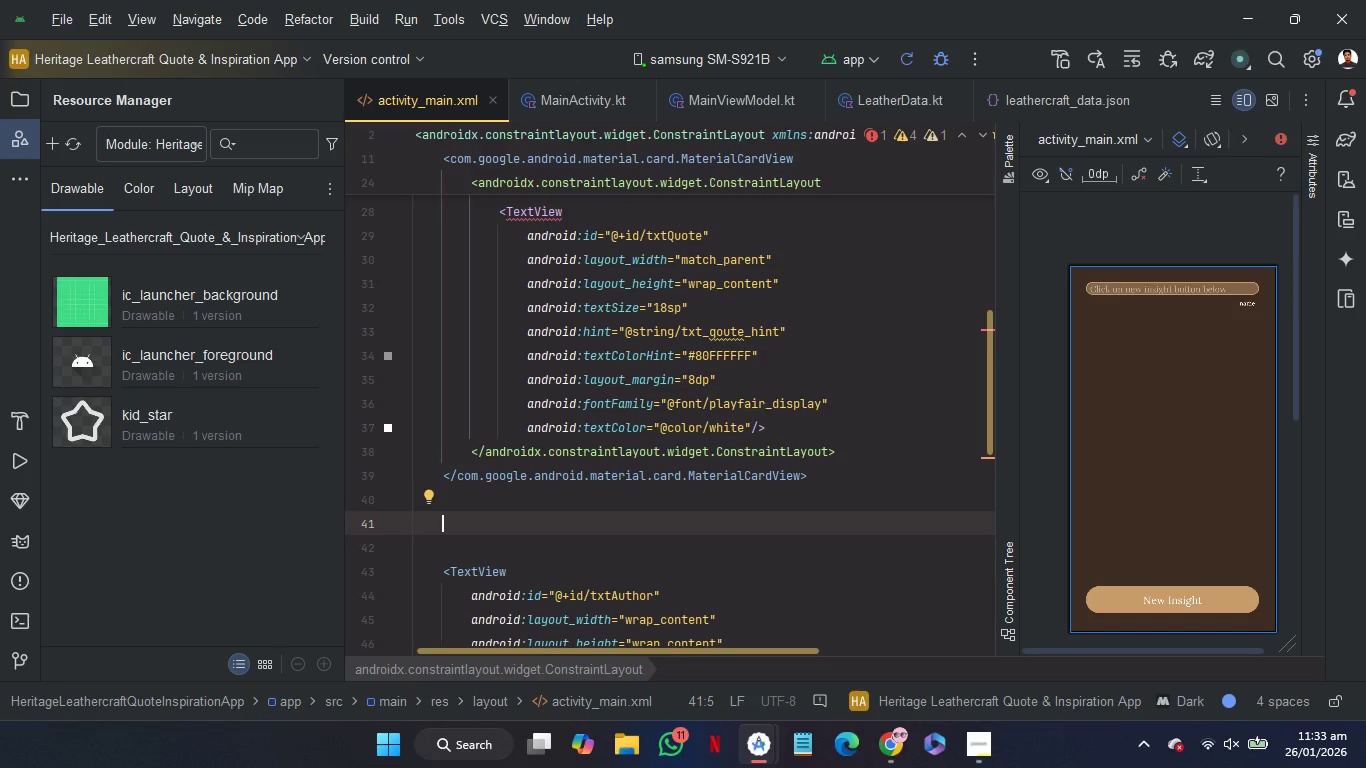 
key(Backspace)
 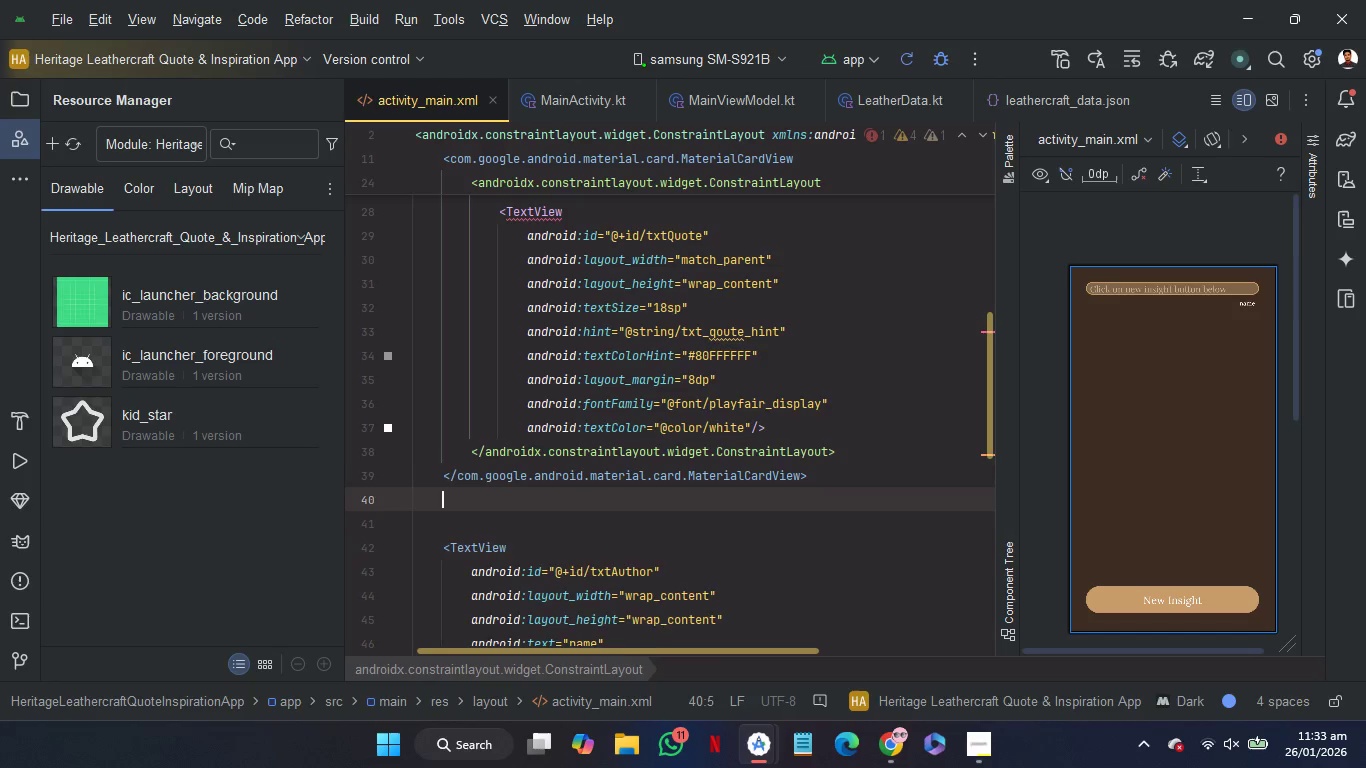 
key(Backspace)
 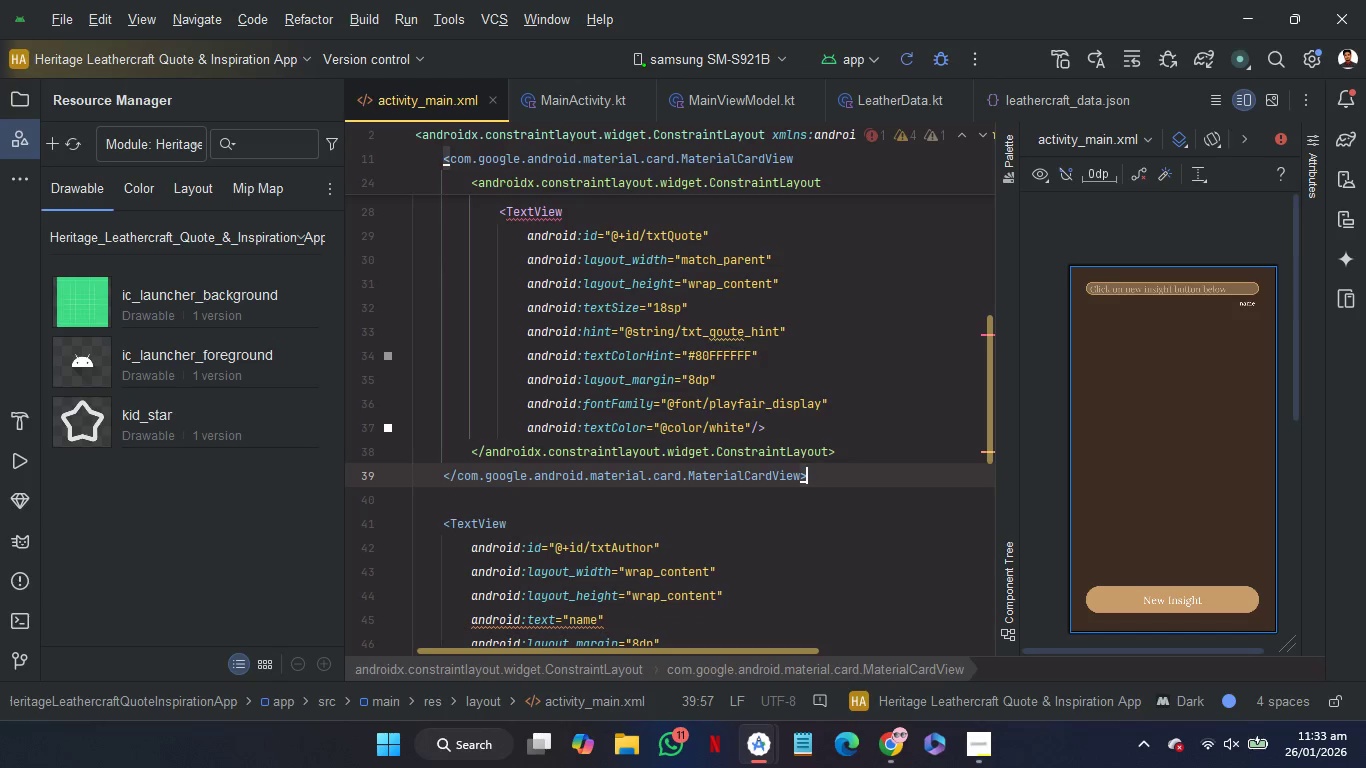 
scroll: coordinate [856, 473], scroll_direction: down, amount: 2.0
 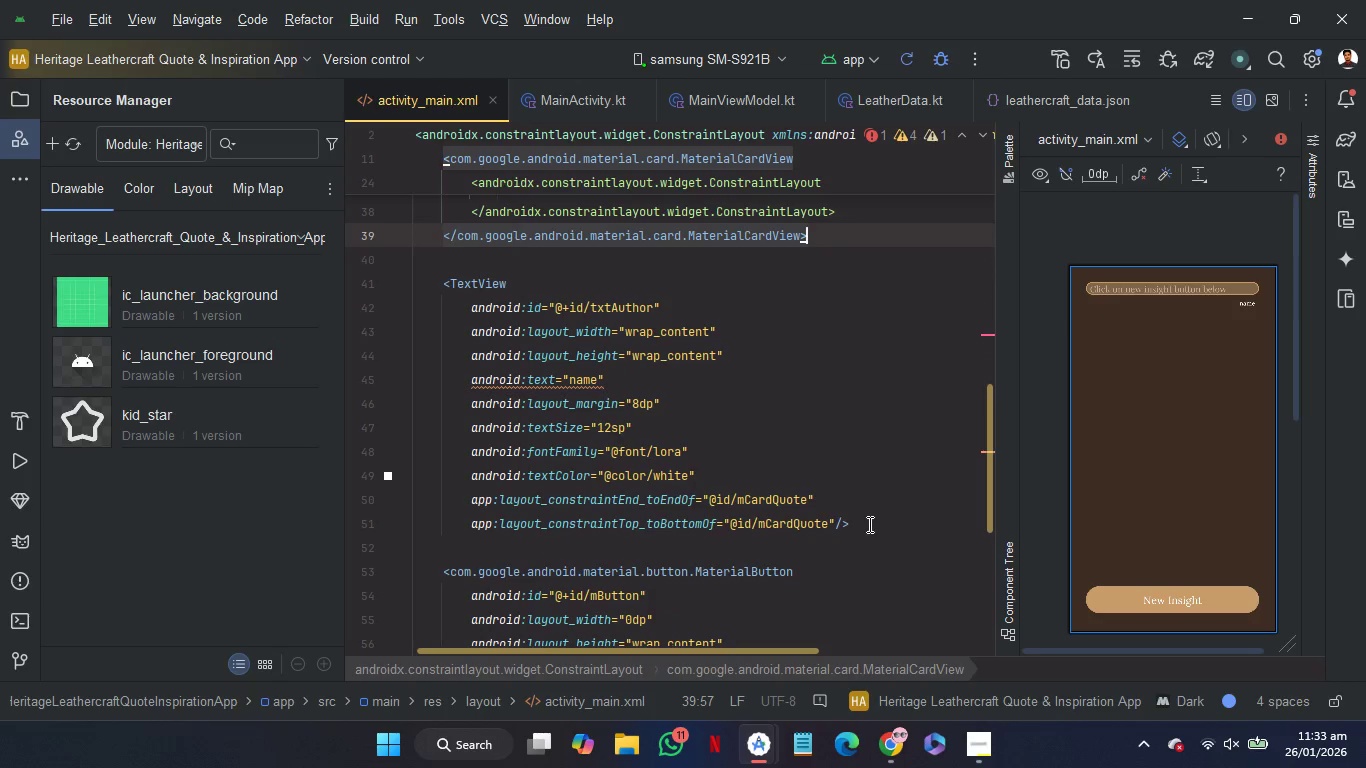 
left_click([868, 524])
 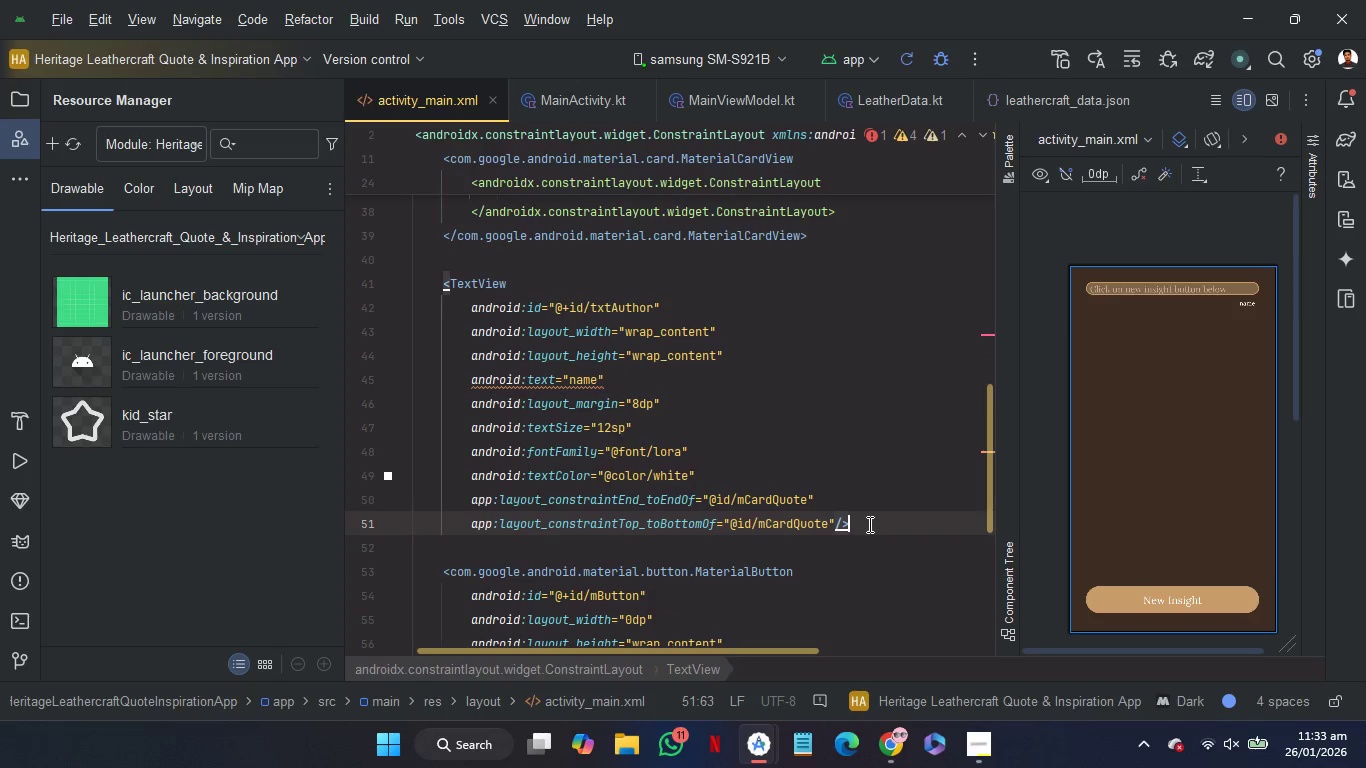 
key(Enter)
 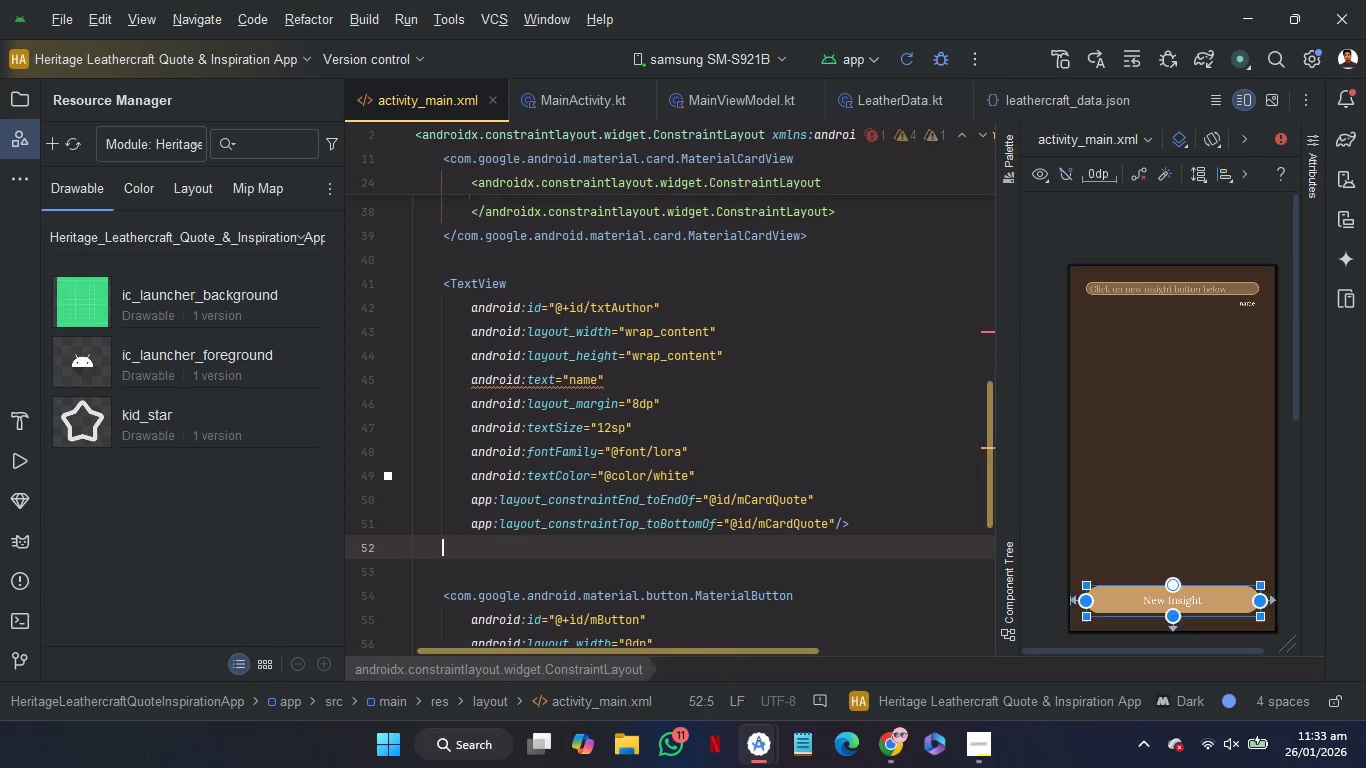 
key(Enter)
 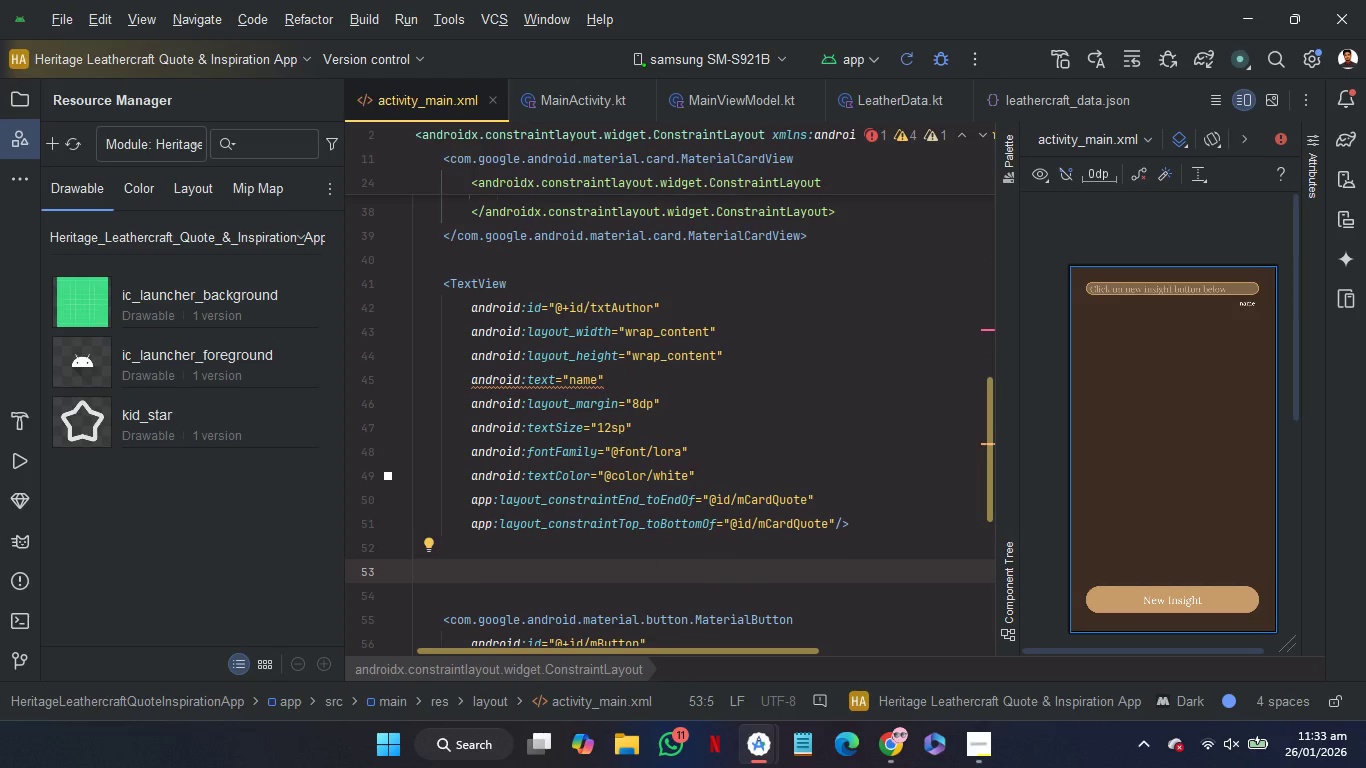 
wait(5.88)
 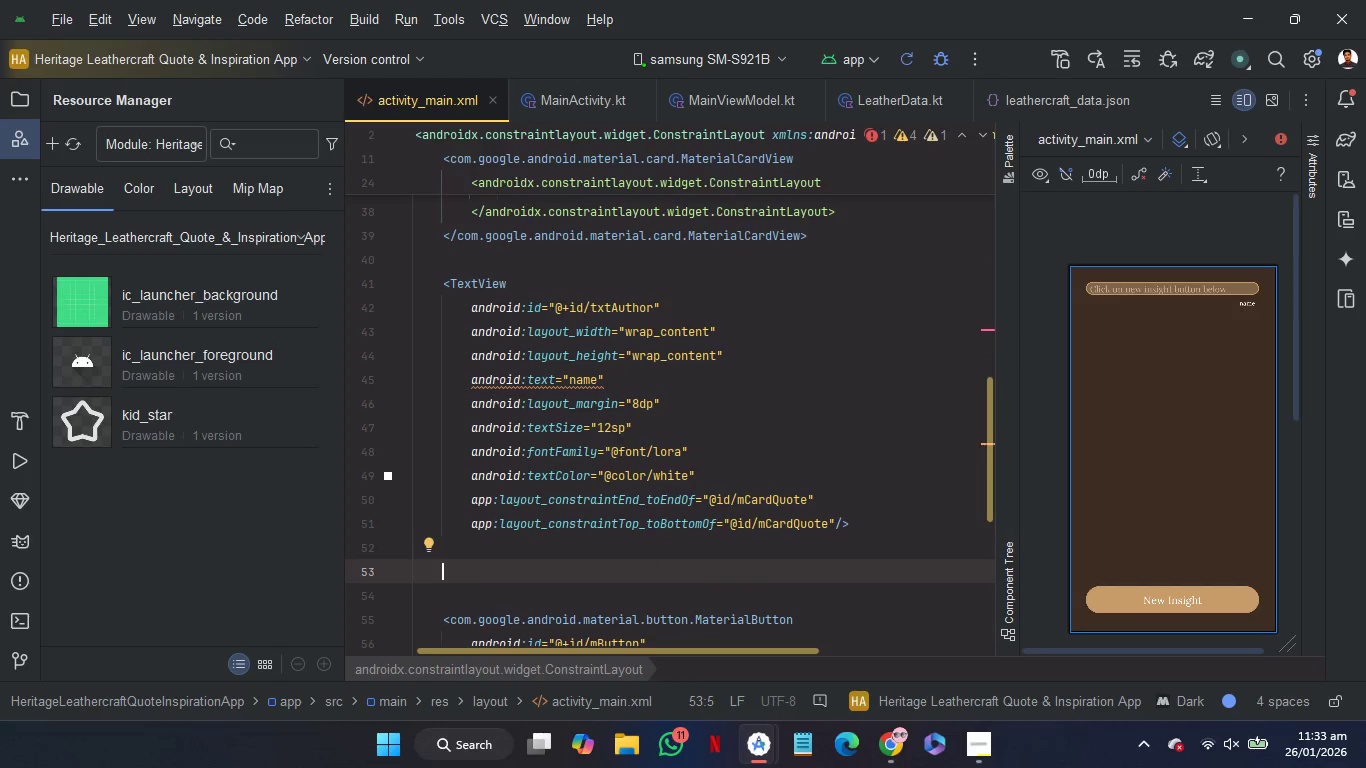 
type(<IV)
 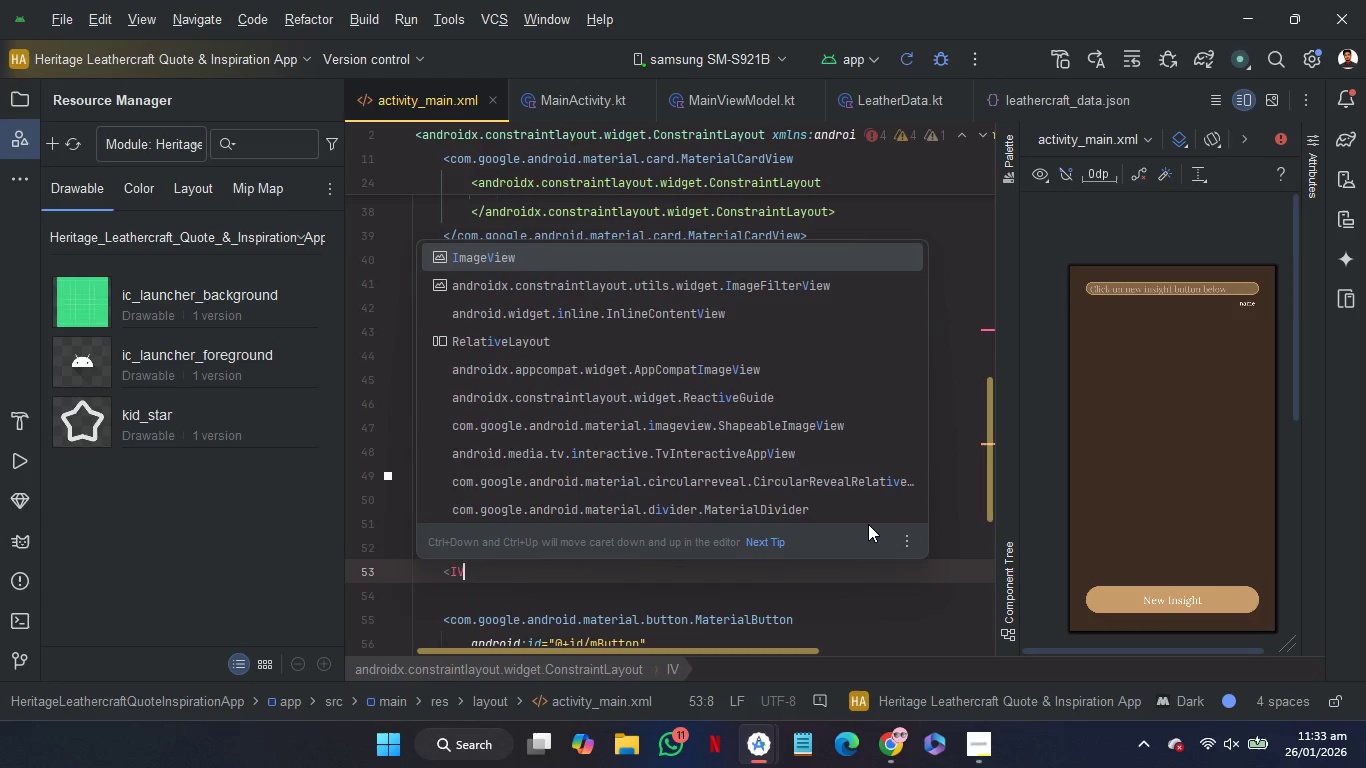 
key(Enter)
 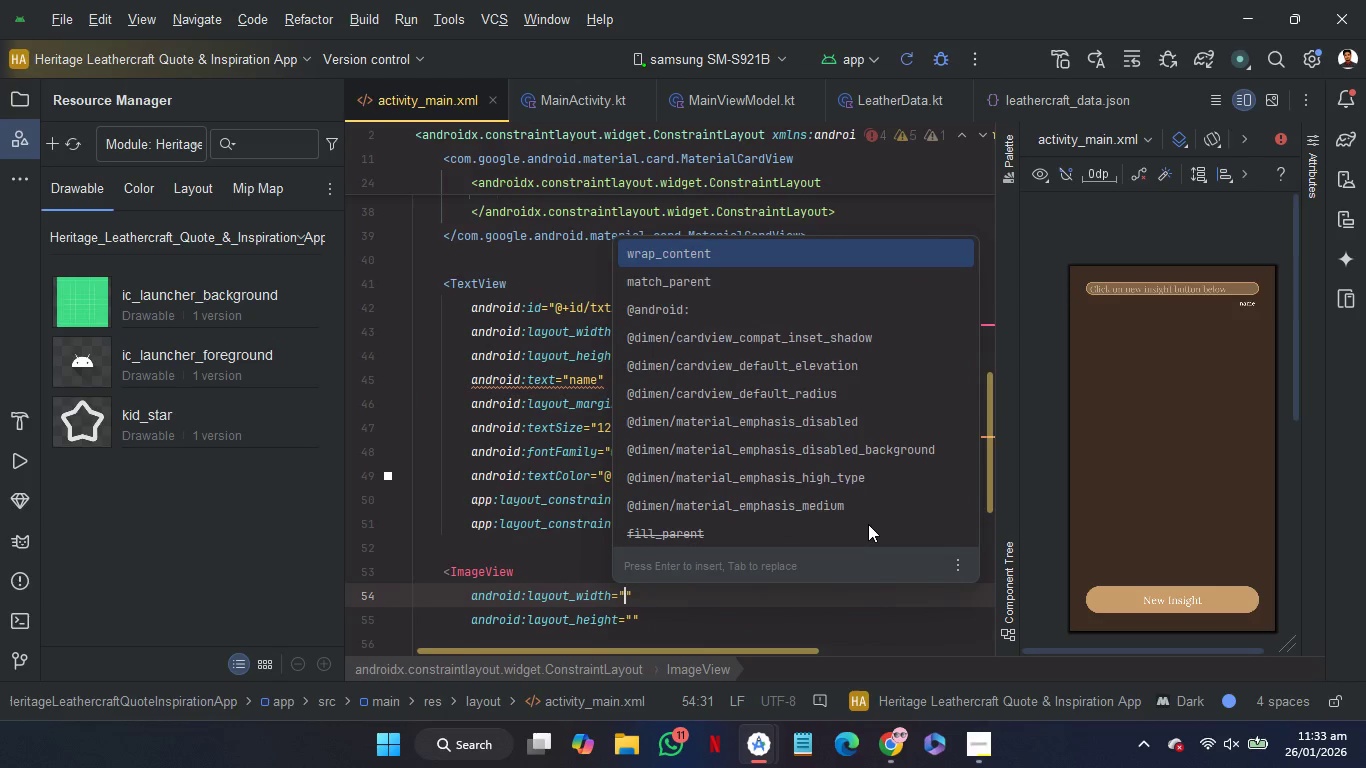 
key(Enter)
 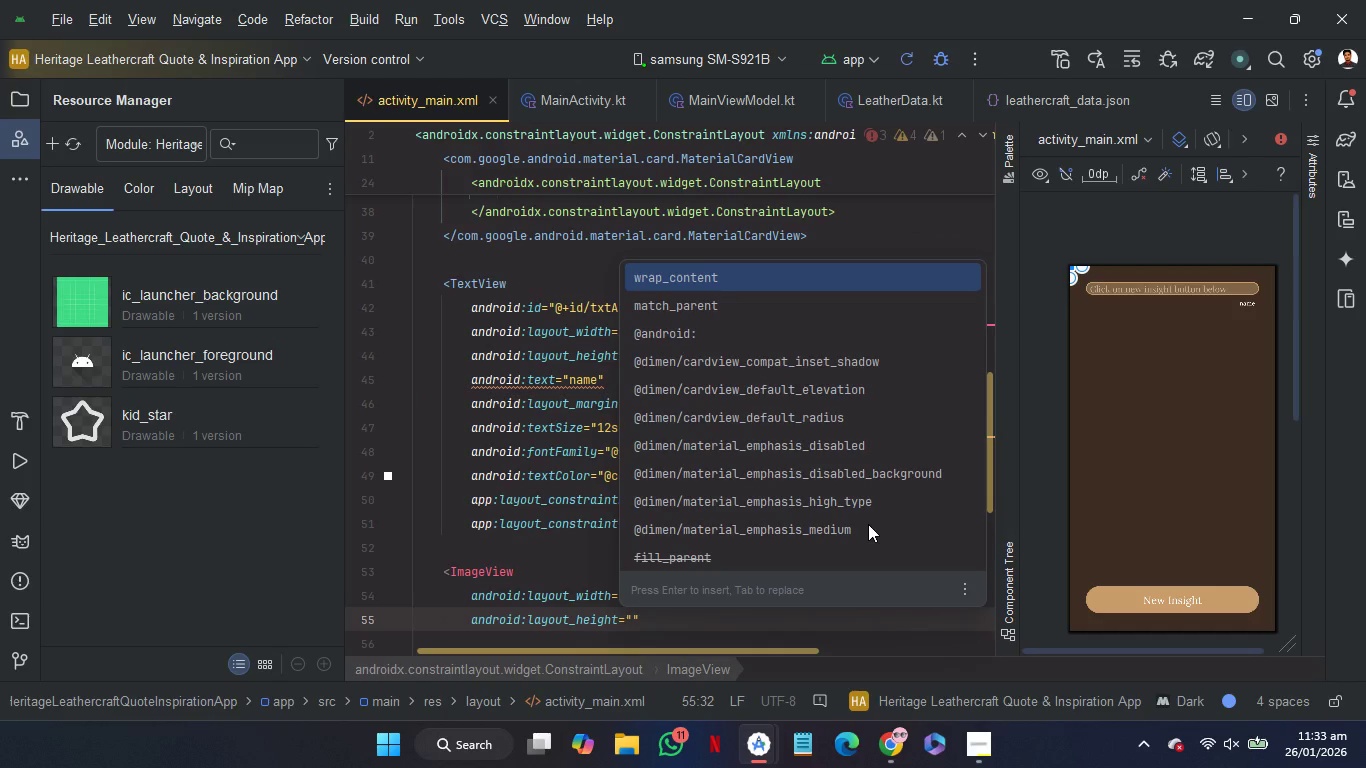 
key(Enter)
 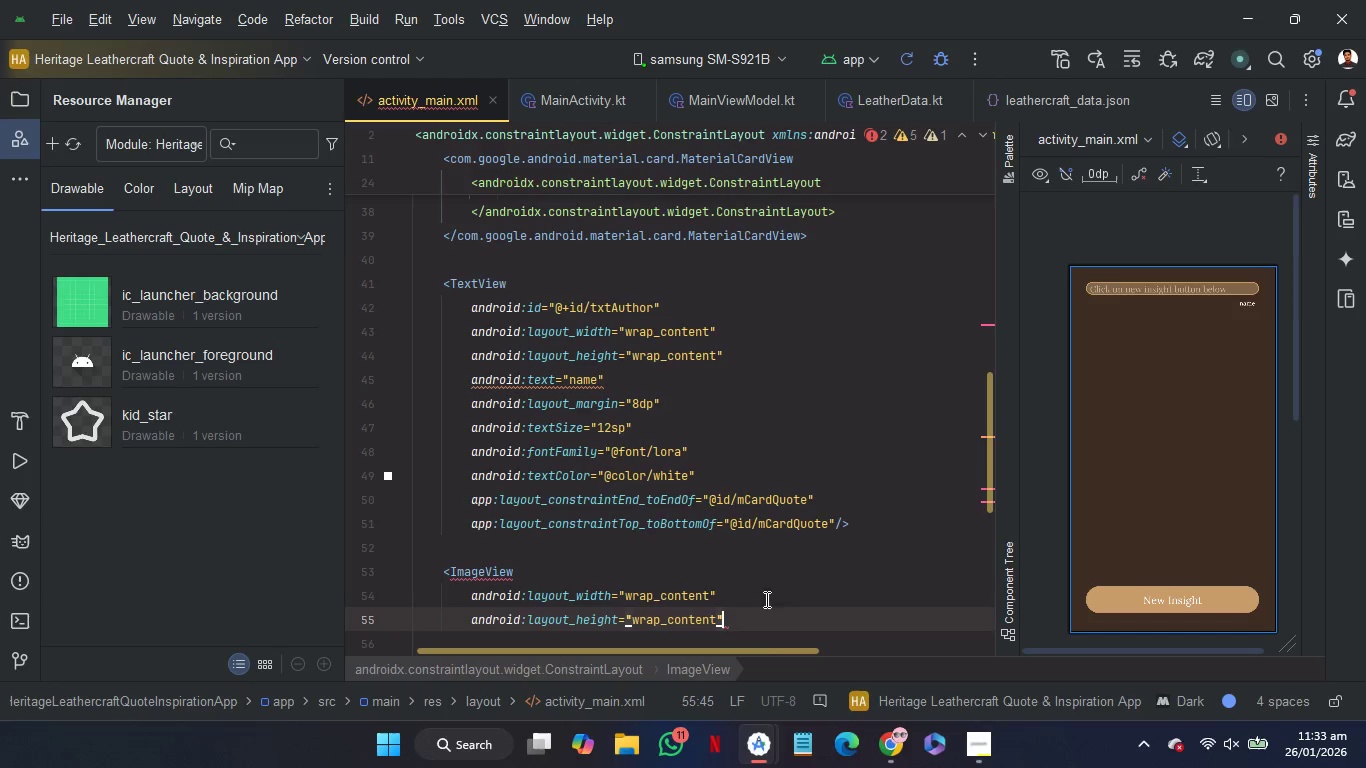 
left_click([704, 577])
 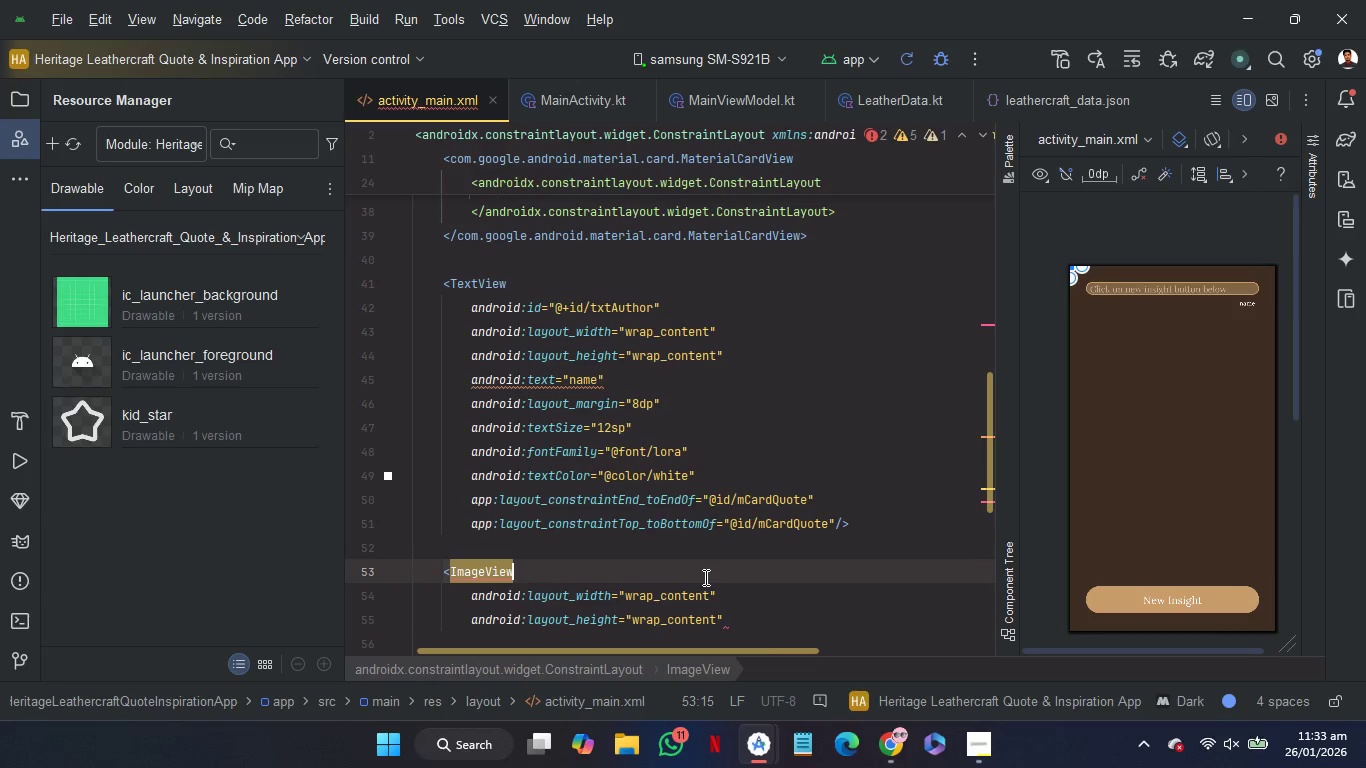 
key(Enter)
 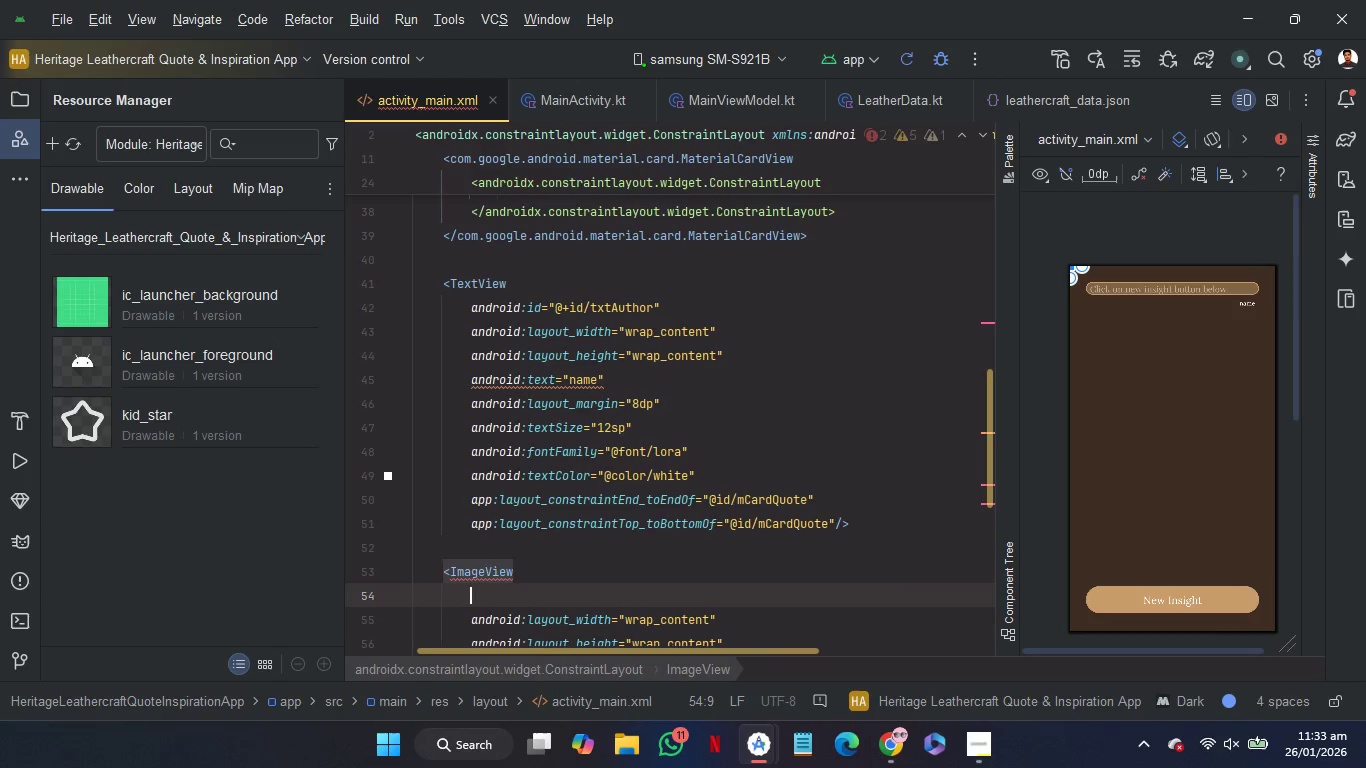 
type(id)
 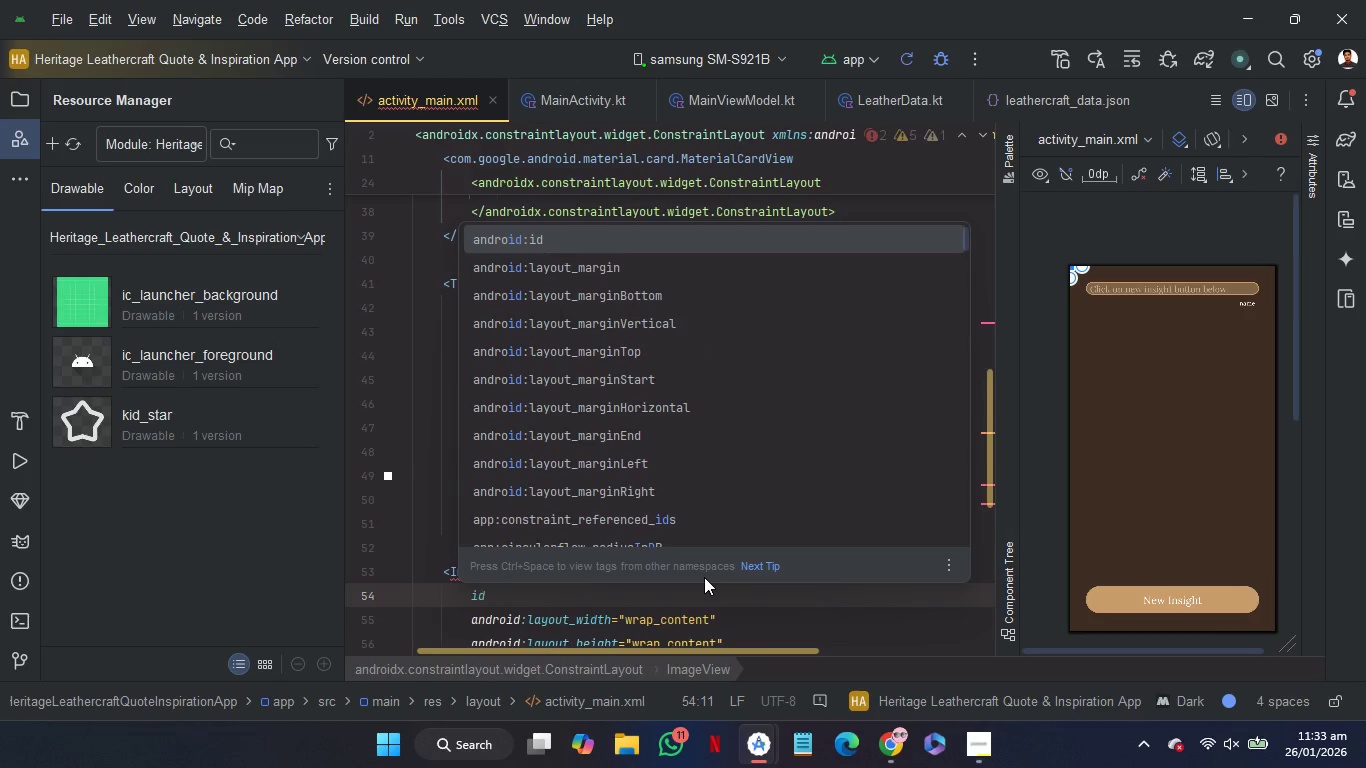 
key(Enter)
 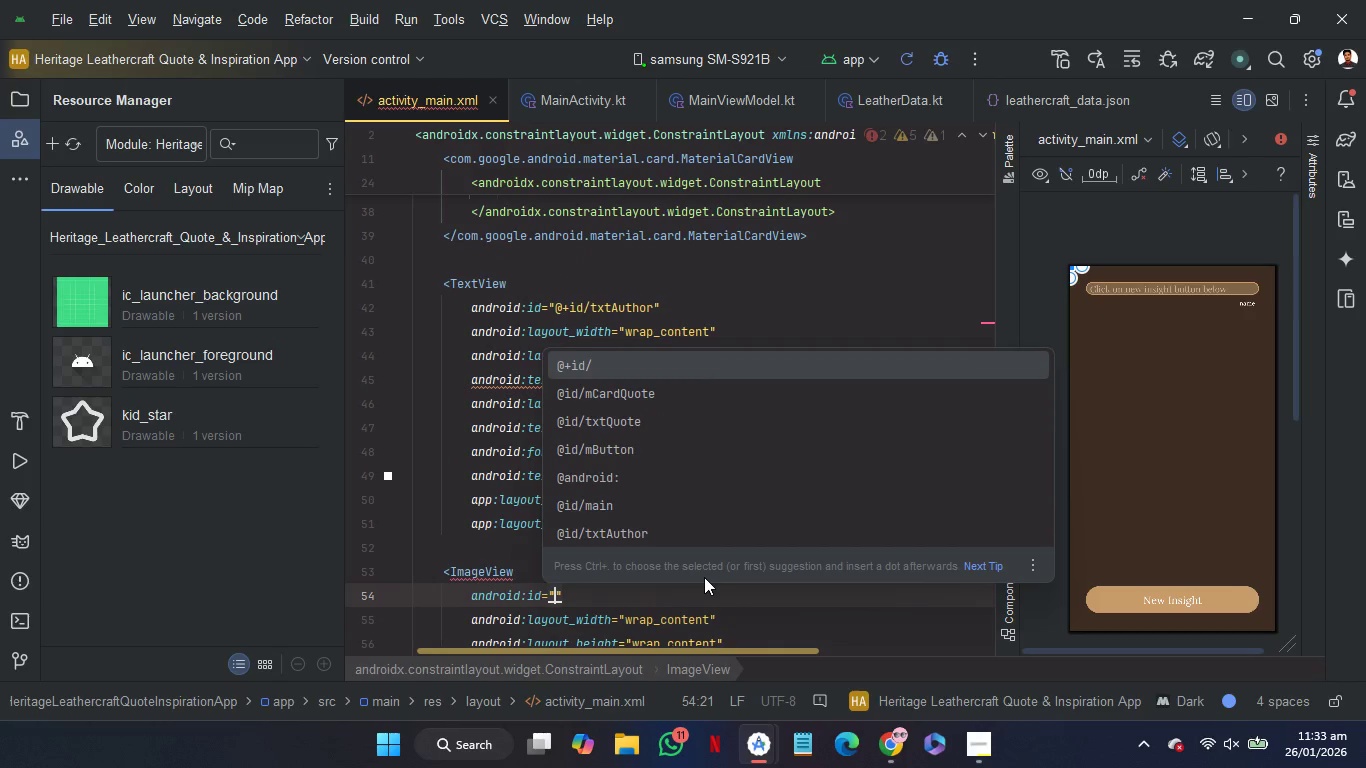 
key(Enter)
 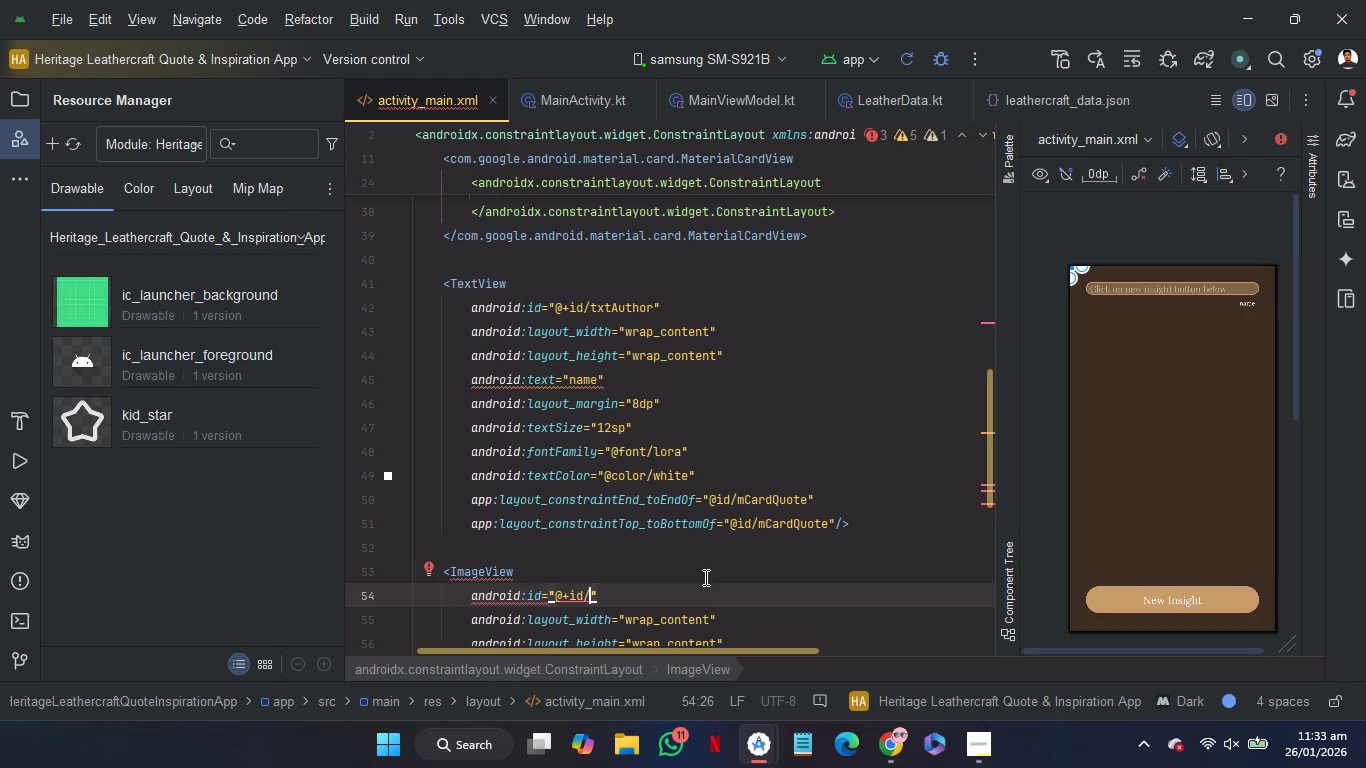 
type(img)
 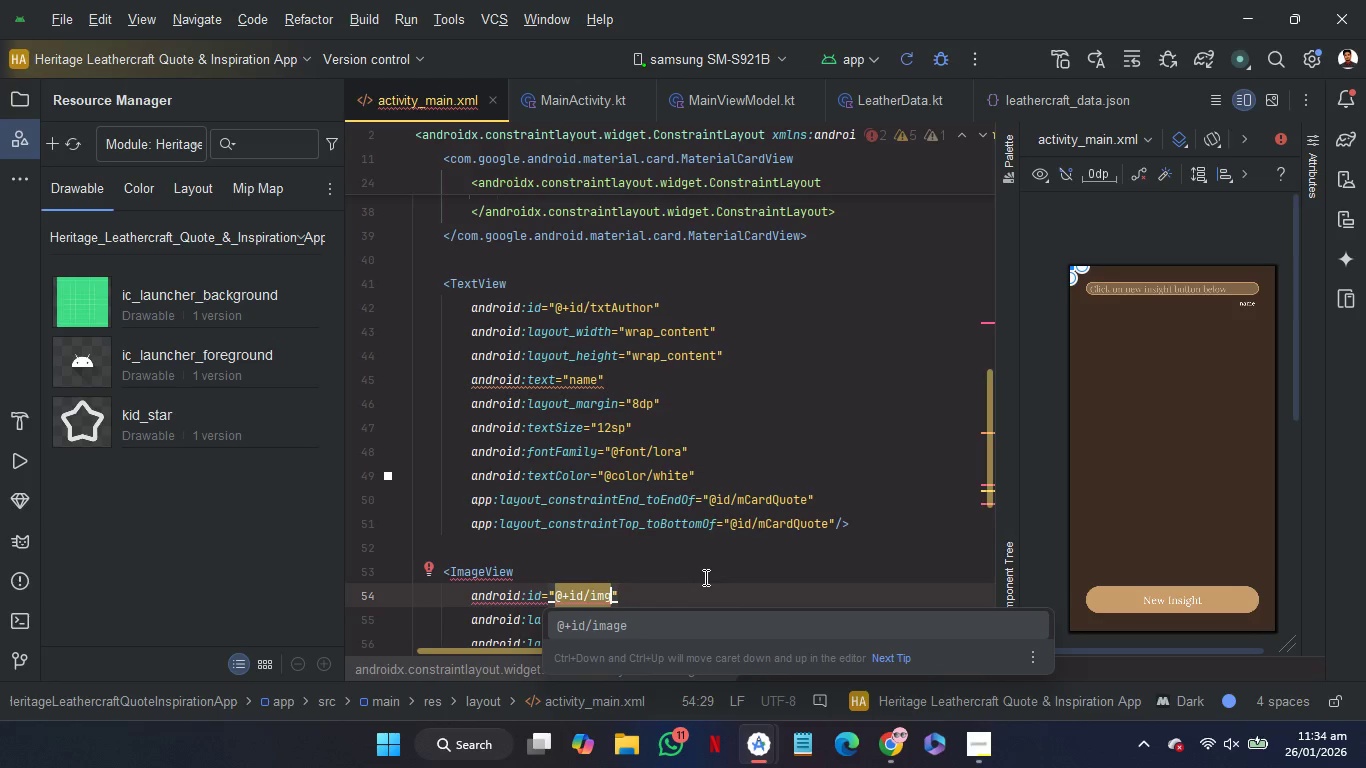 
wait(9.48)
 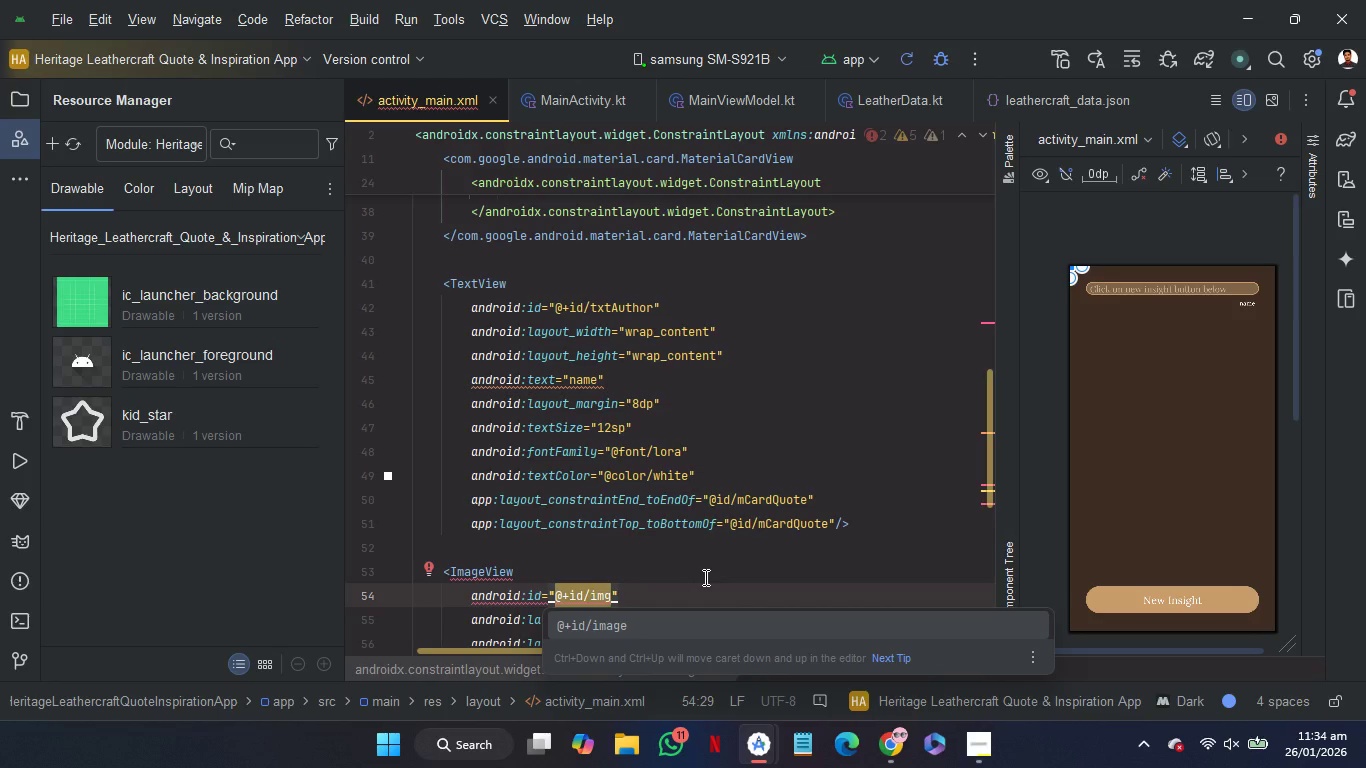 
type(Fav)
 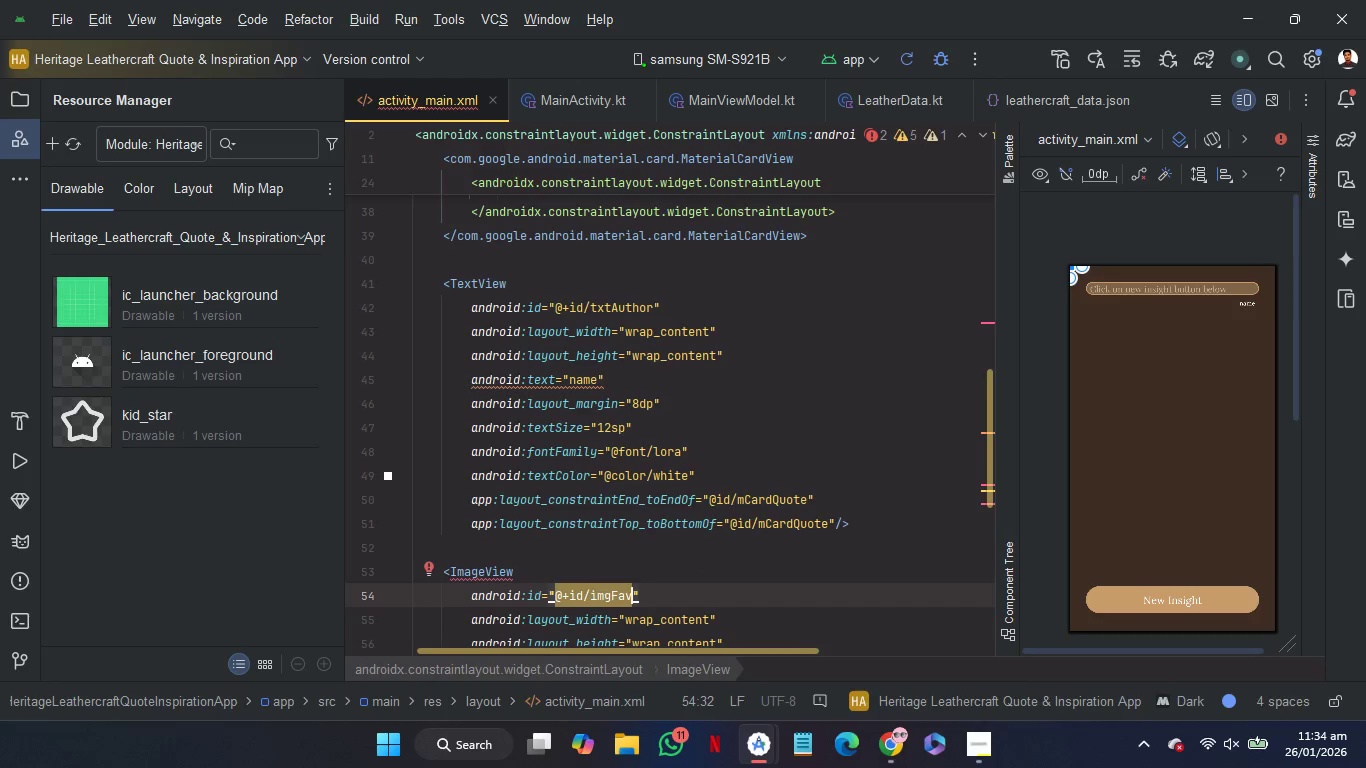 
scroll: coordinate [814, 567], scroll_direction: down, amount: 1.0
 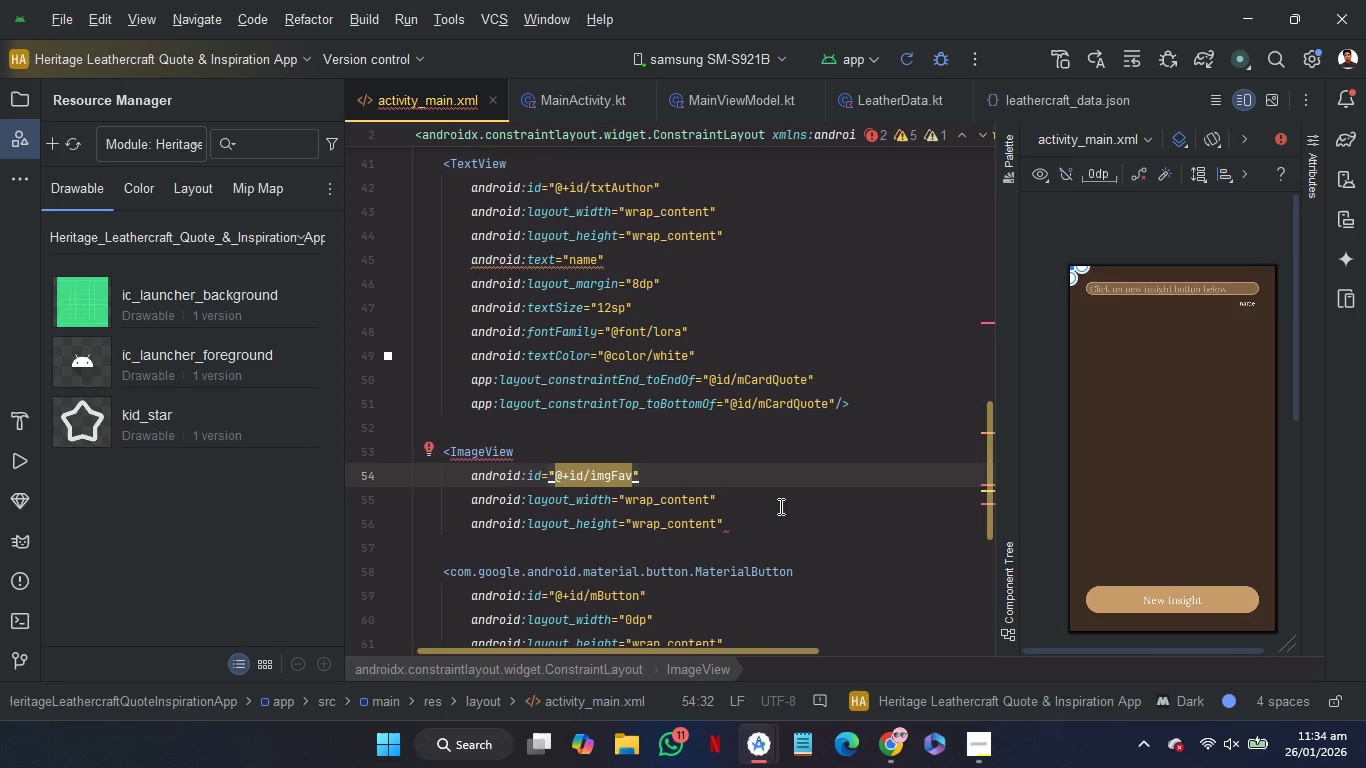 
wait(5.25)
 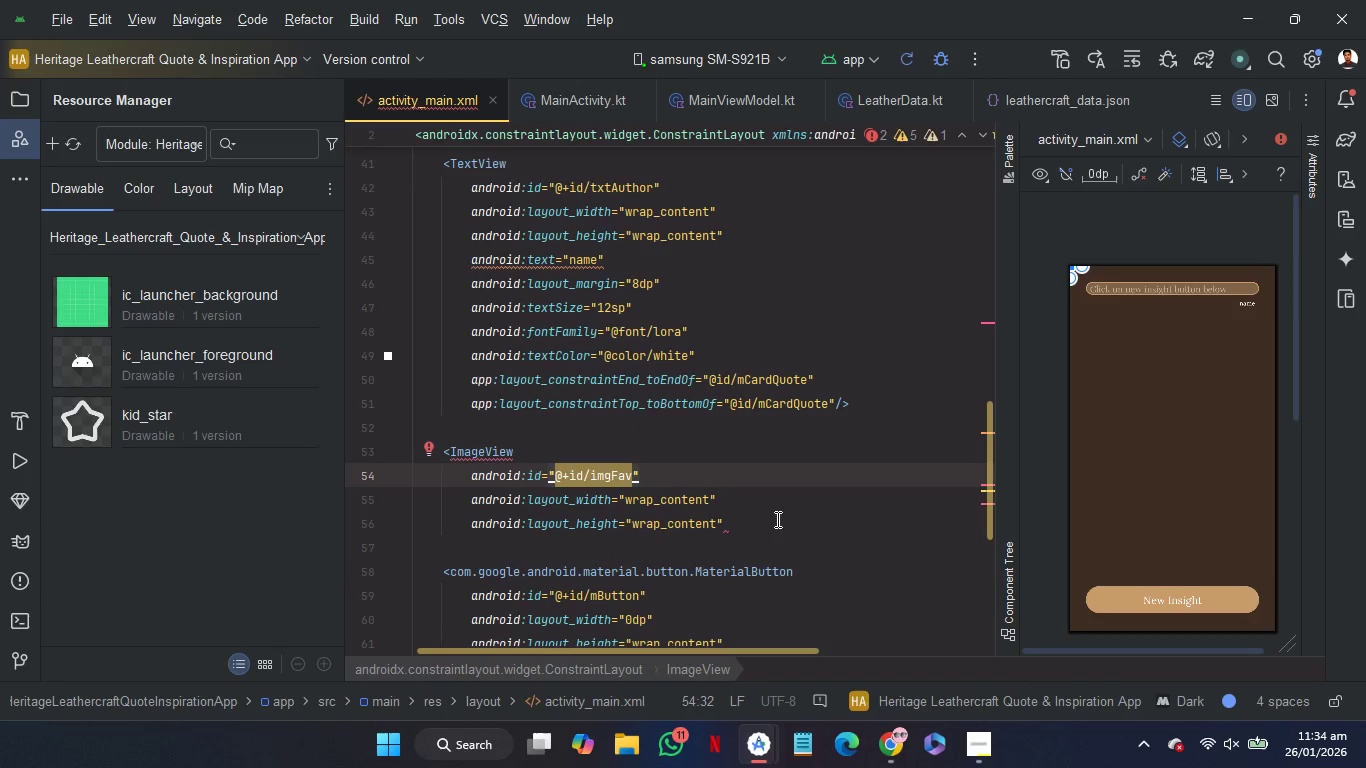 
scroll: coordinate [765, 517], scroll_direction: up, amount: 6.0
 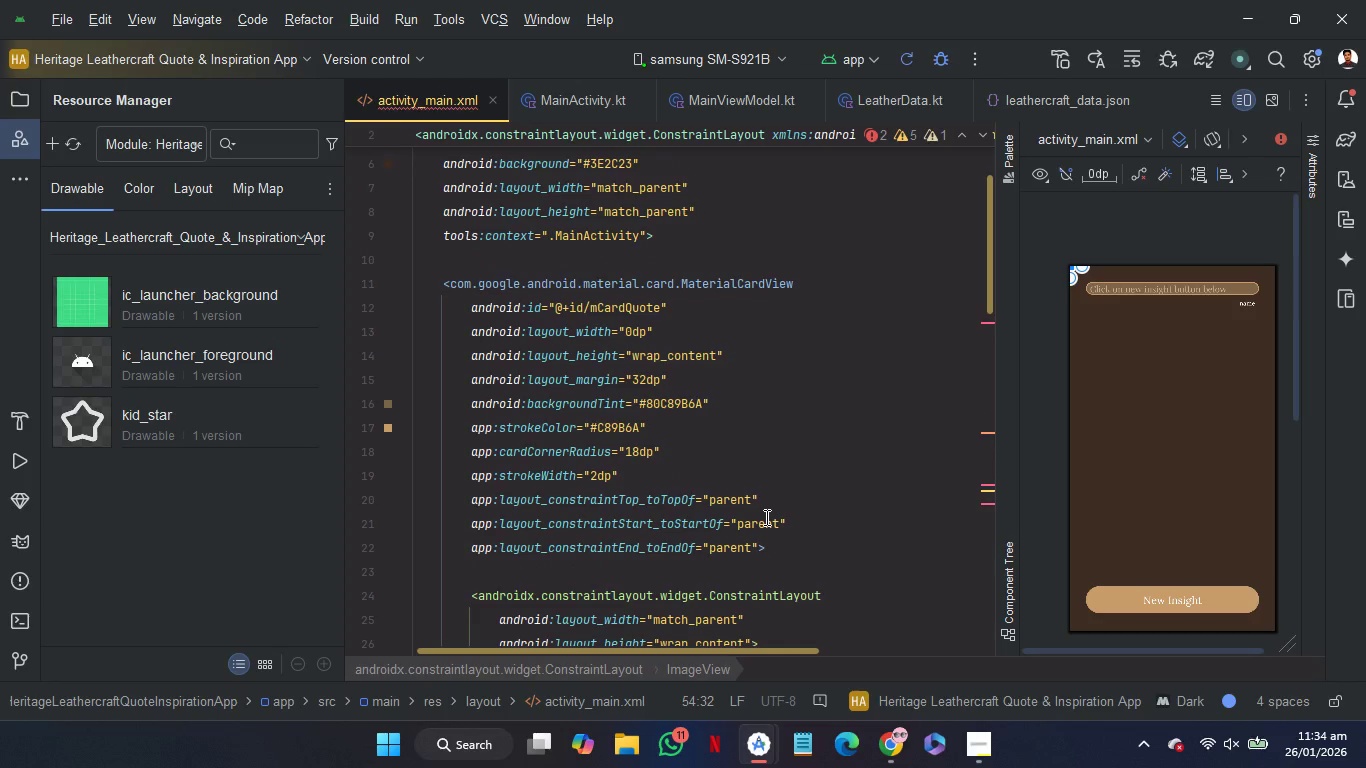 
scroll: coordinate [765, 517], scroll_direction: down, amount: 3.0
 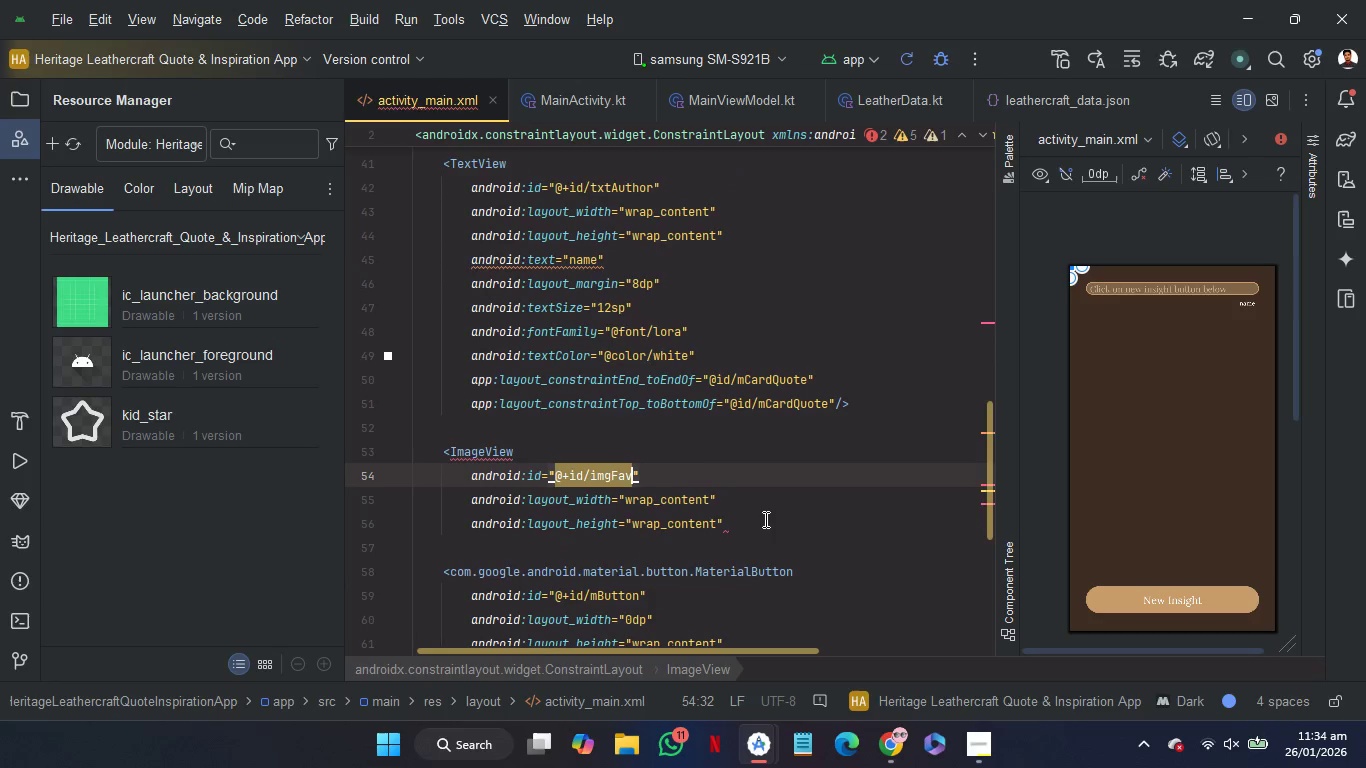 
left_click([761, 523])
 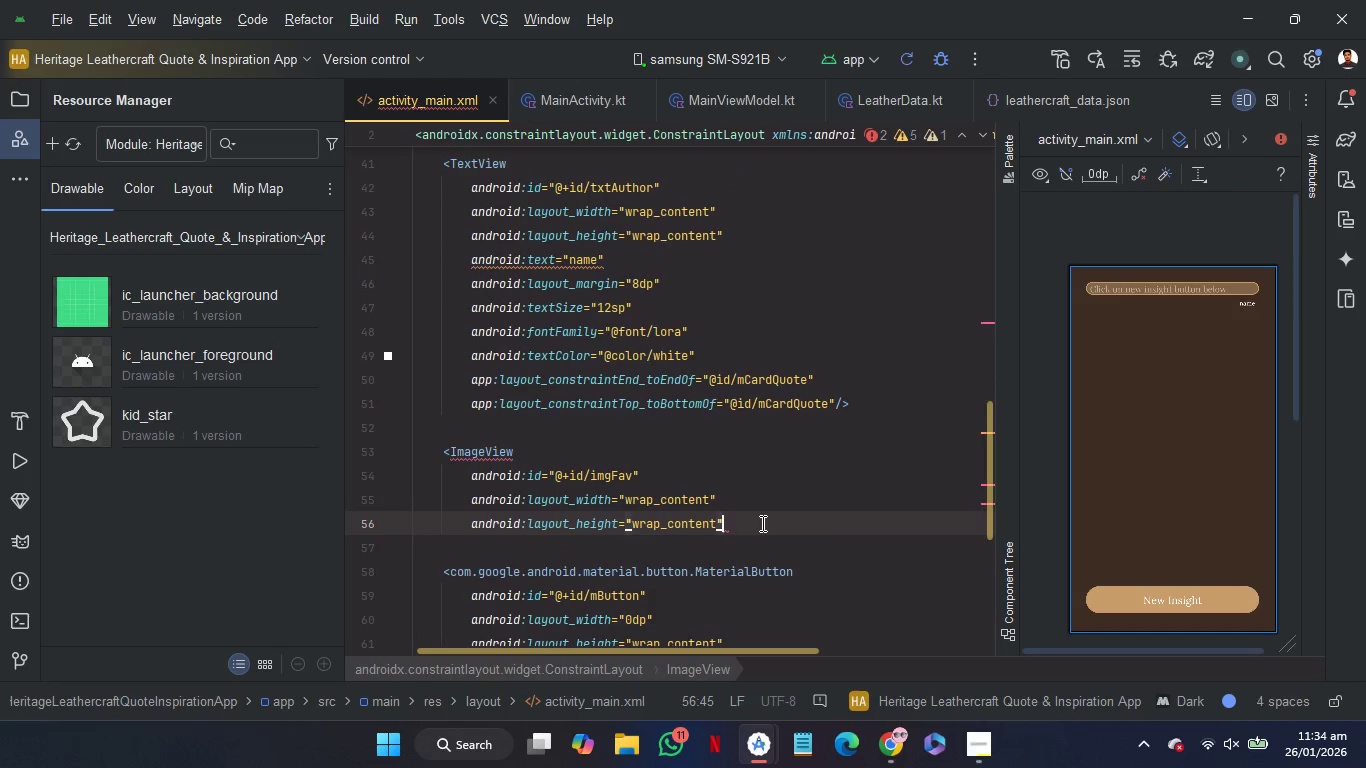 
key(Enter)
 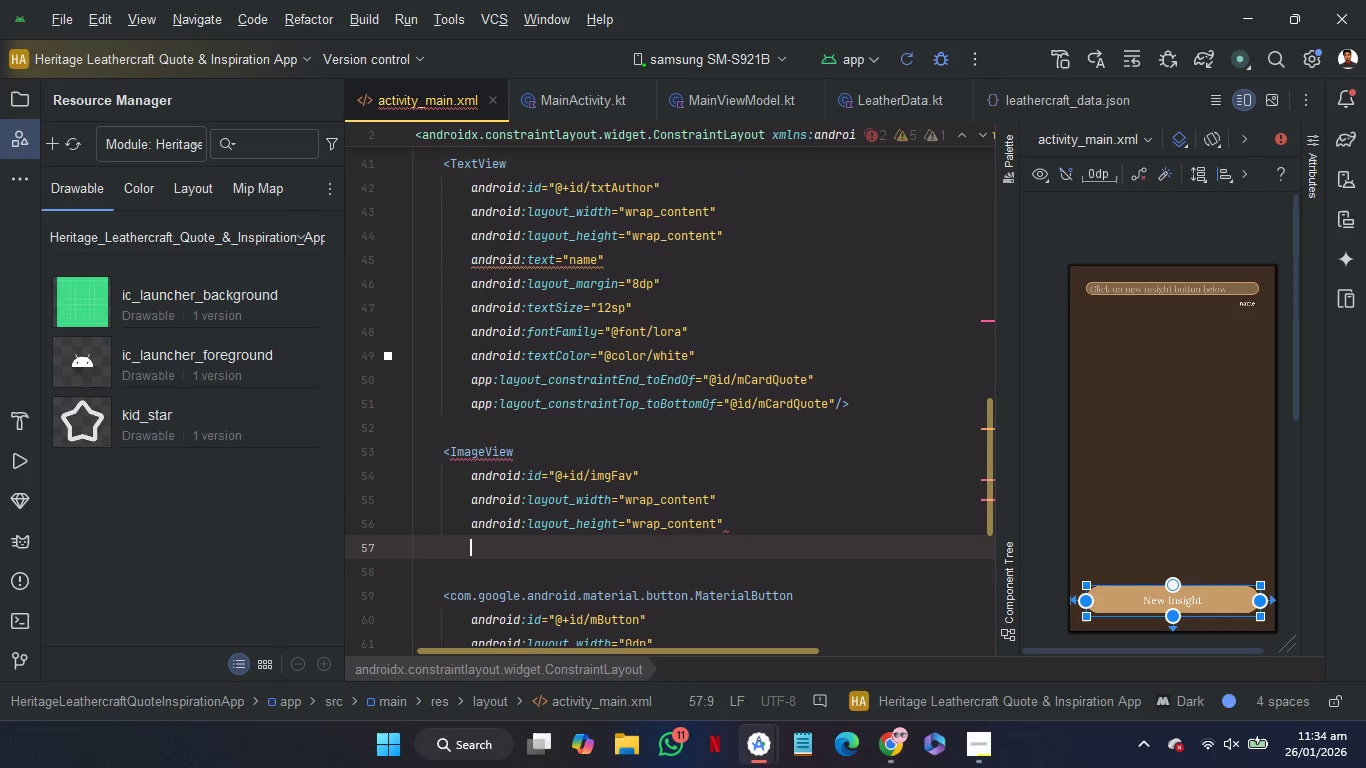 
type(top)
 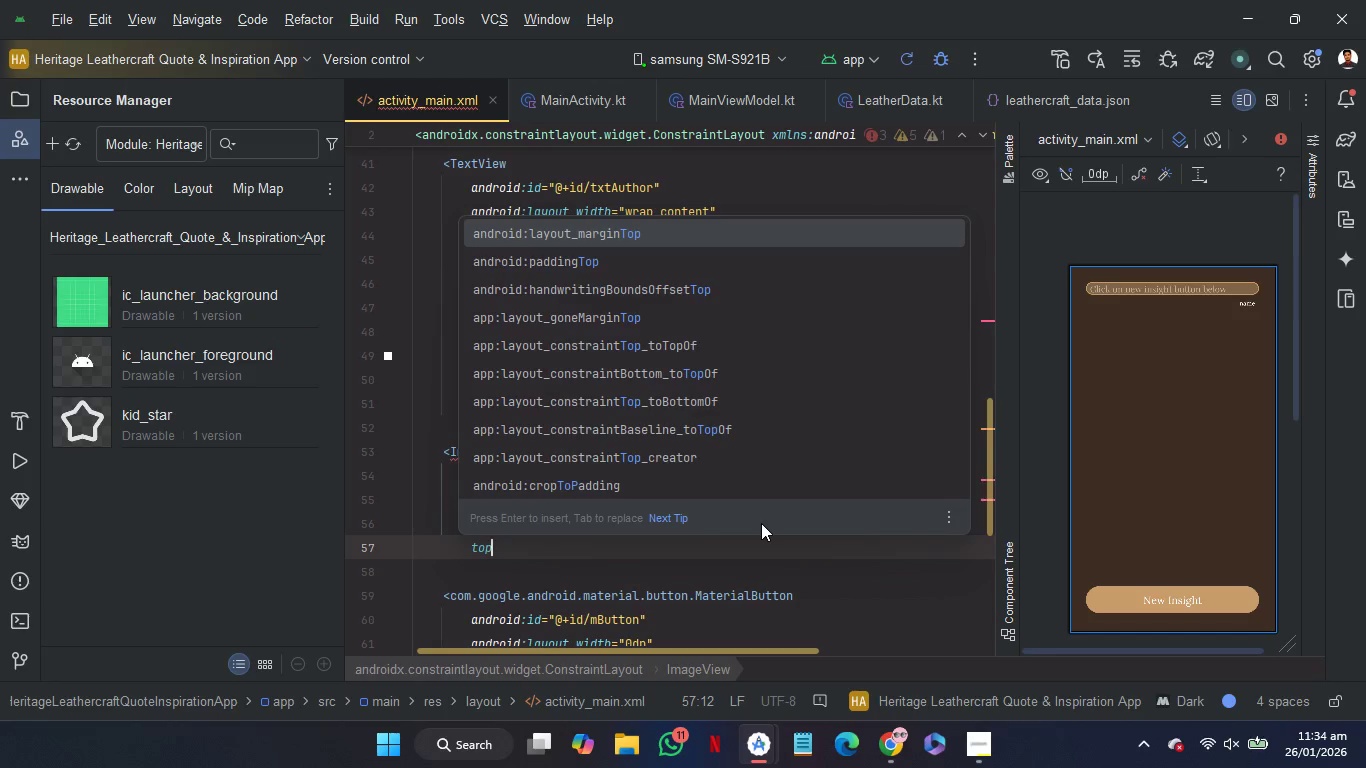 
key(ArrowDown)
 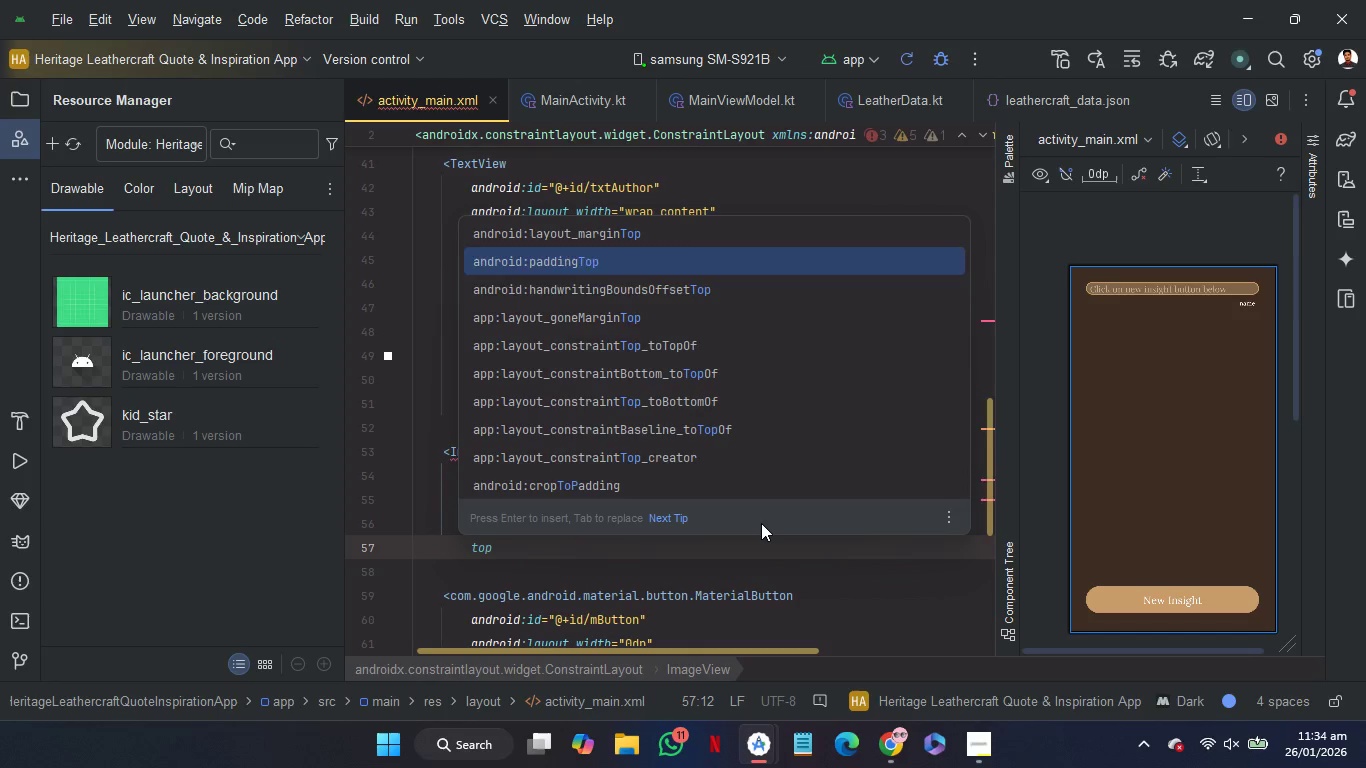 
key(ArrowDown)
 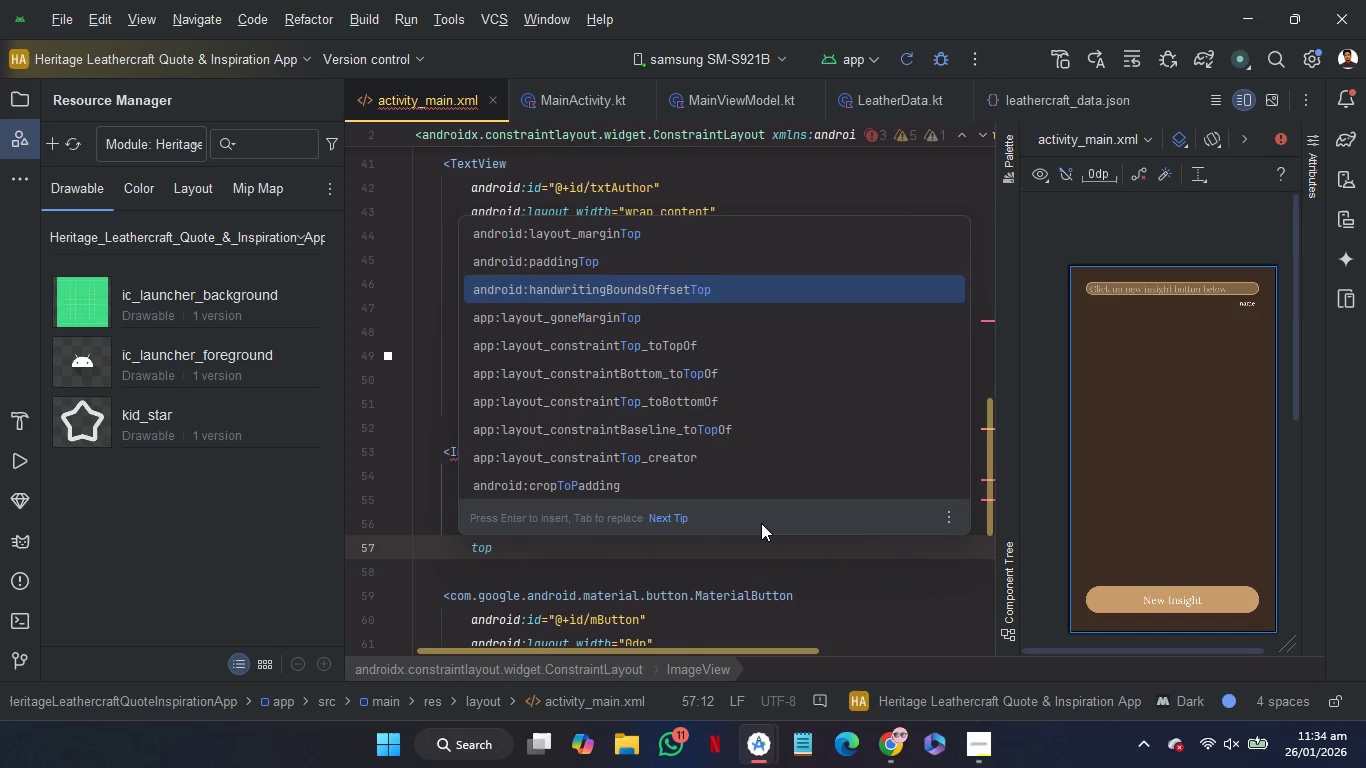 
key(ArrowDown)
 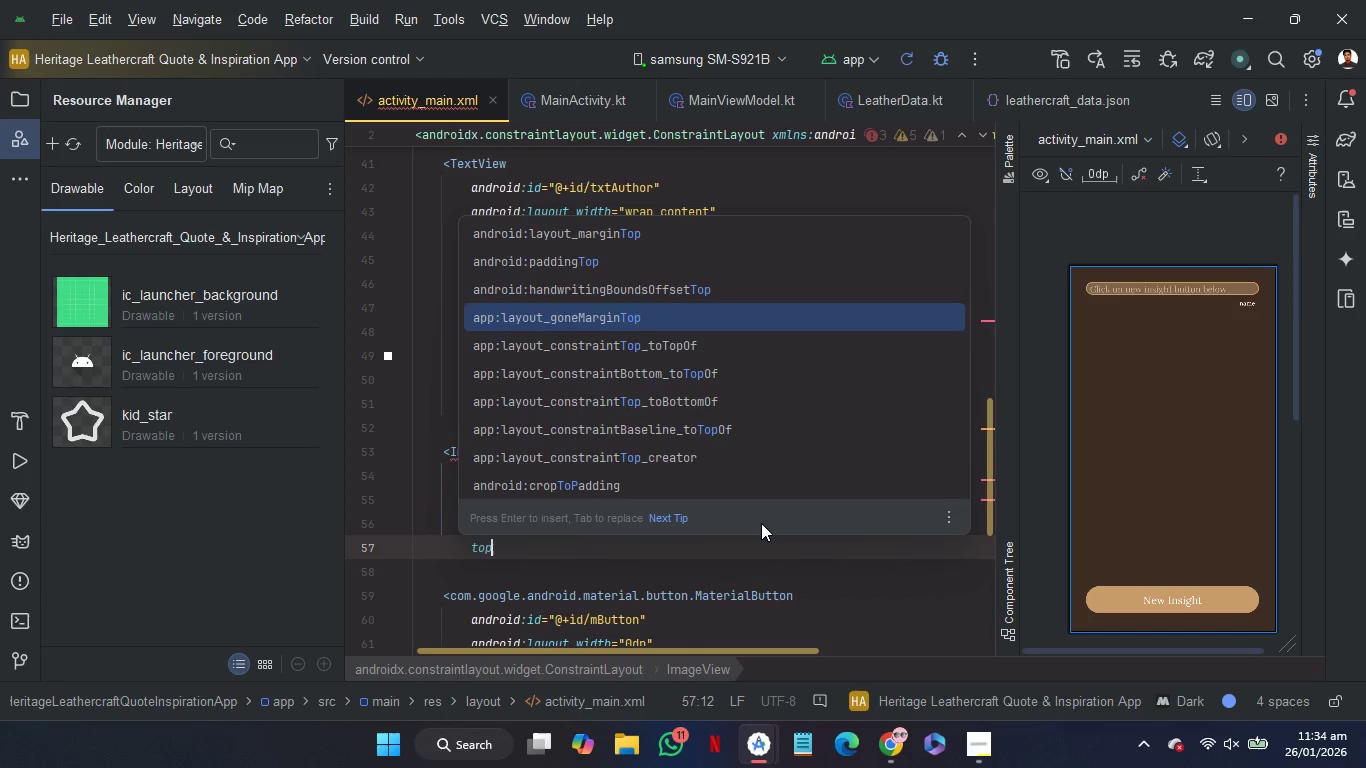 
key(ArrowDown)
 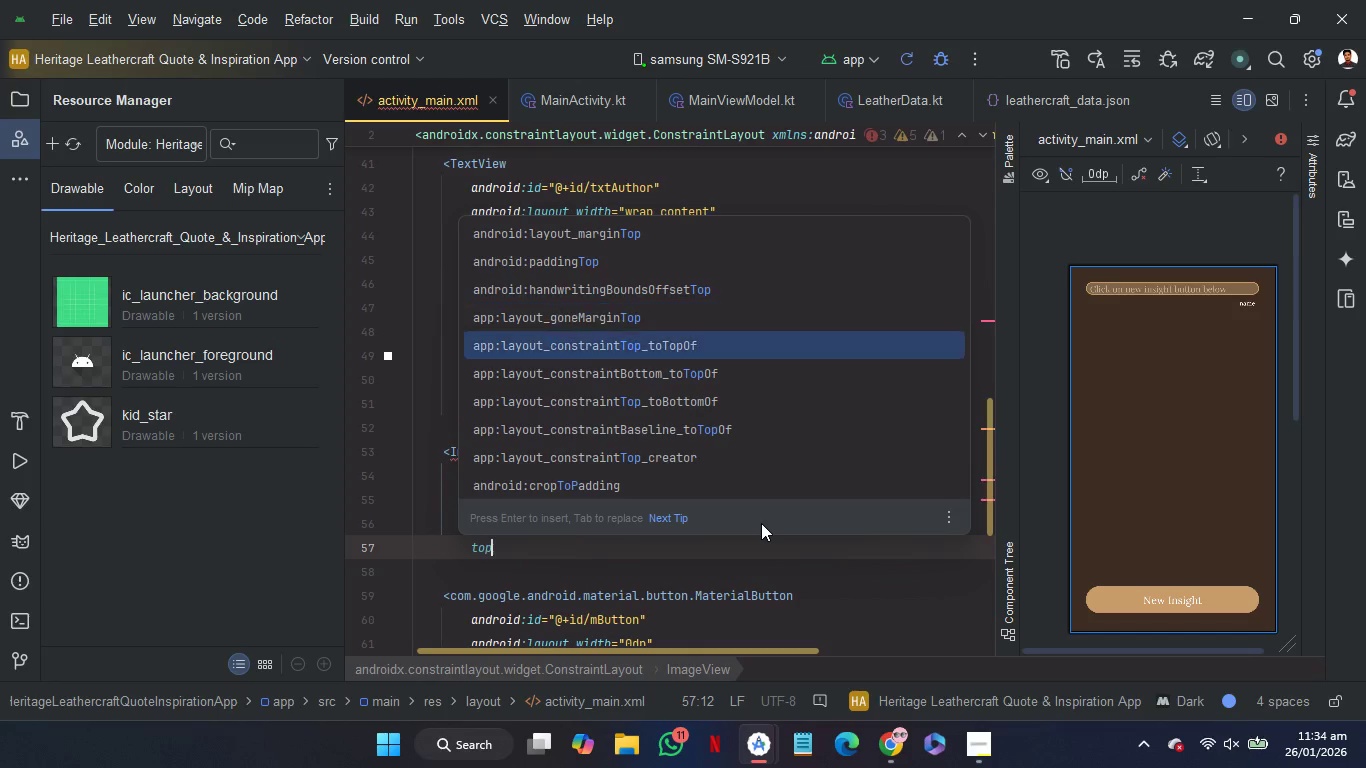 
key(ArrowDown)
 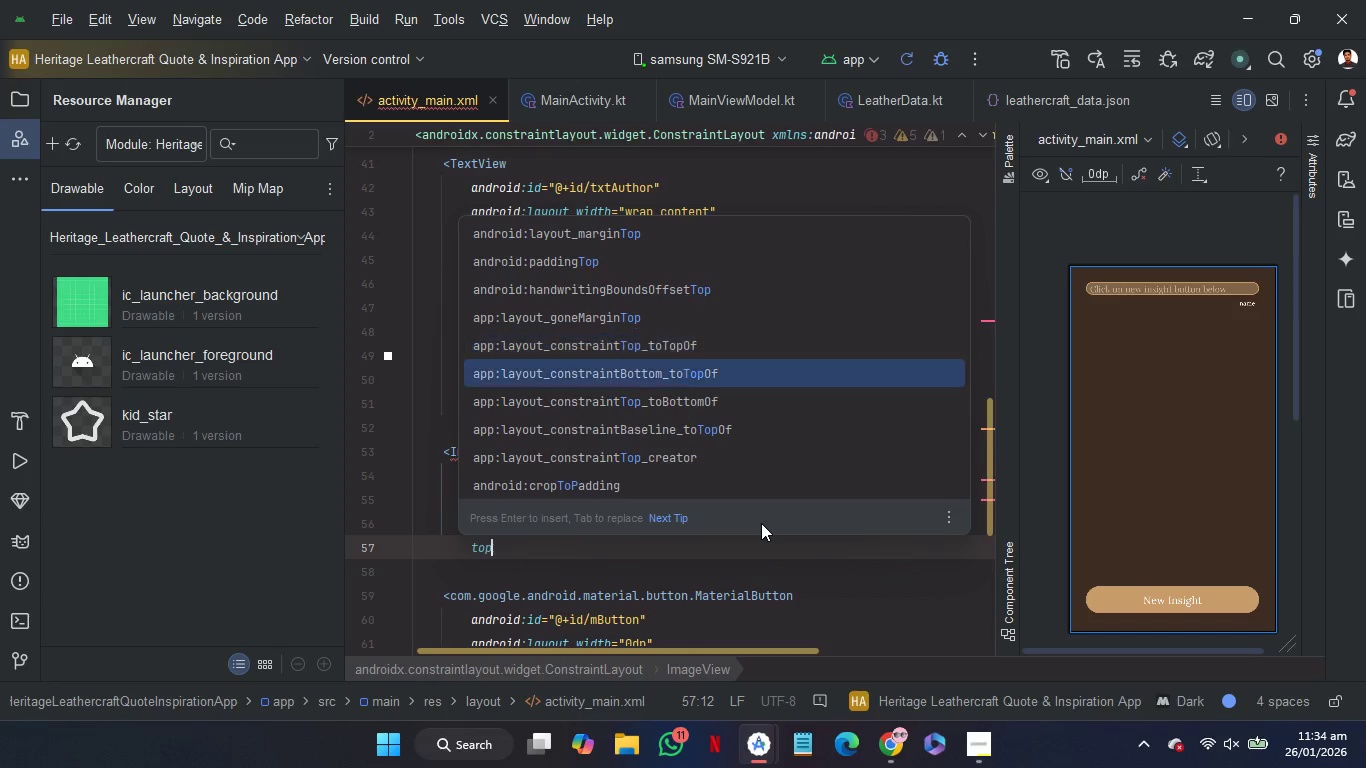 
key(ArrowDown)
 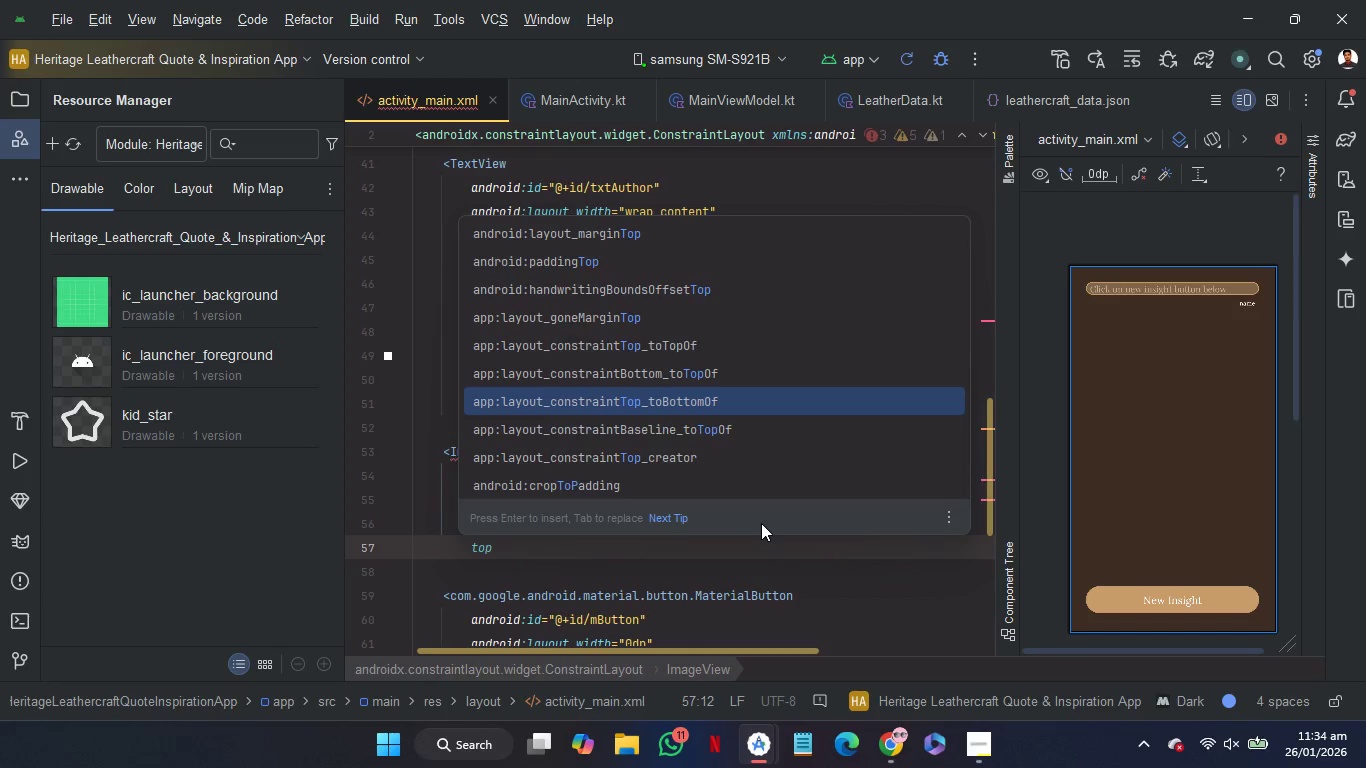 
key(Enter)
 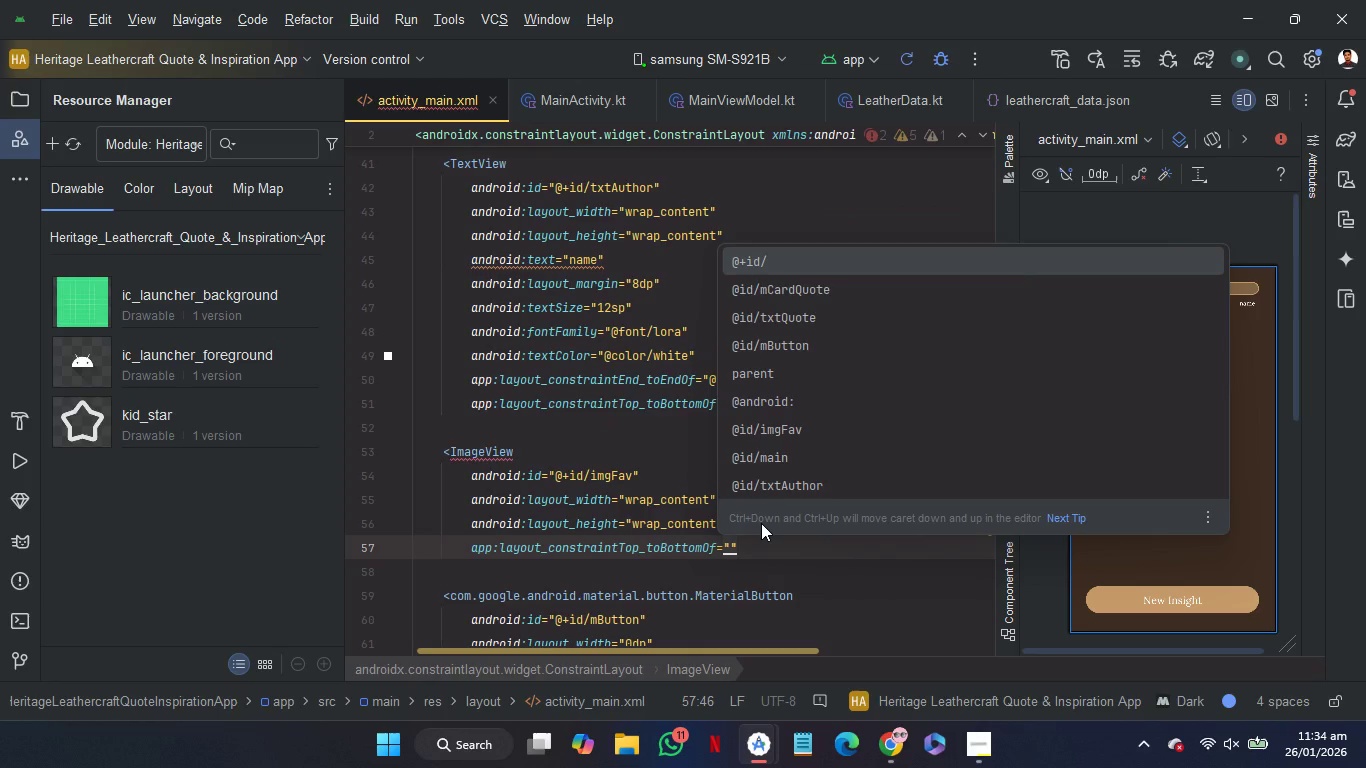 
key(ArrowUp)
 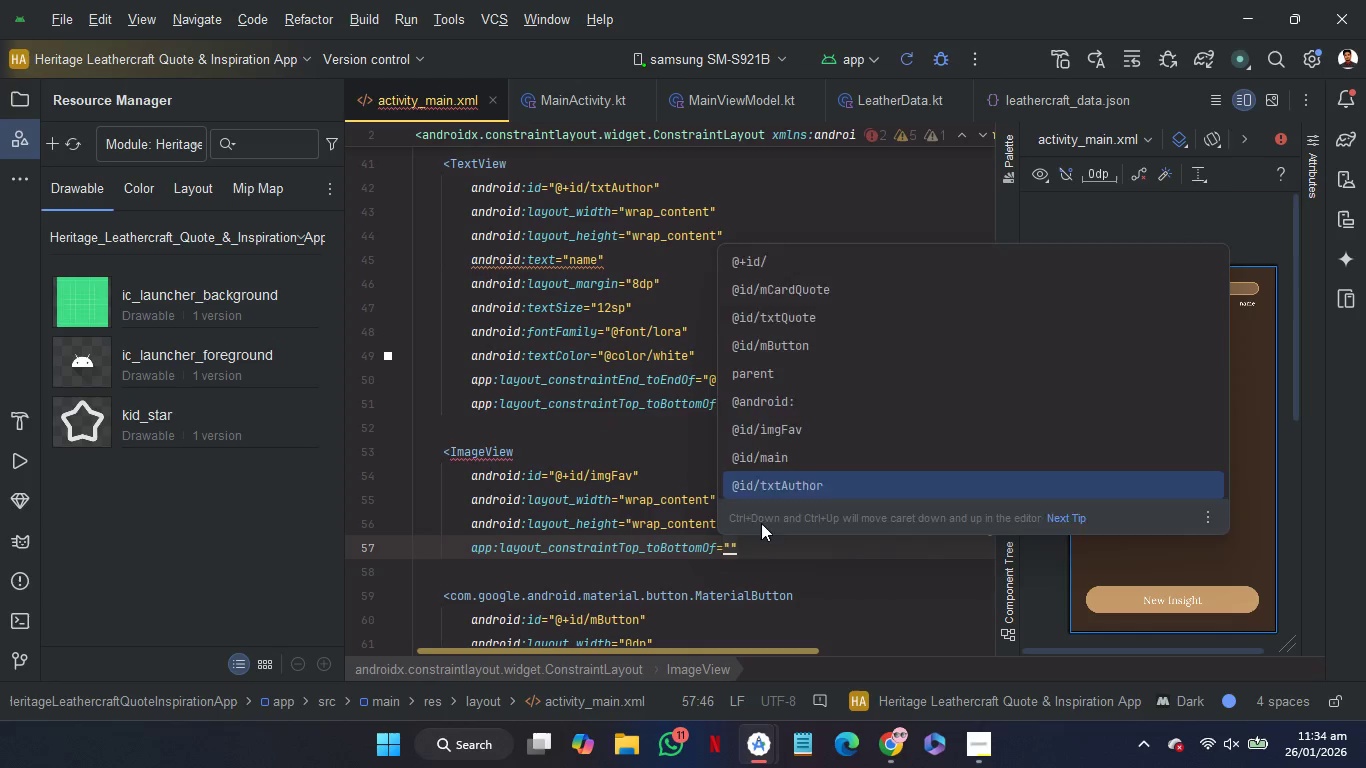 
key(Enter)
 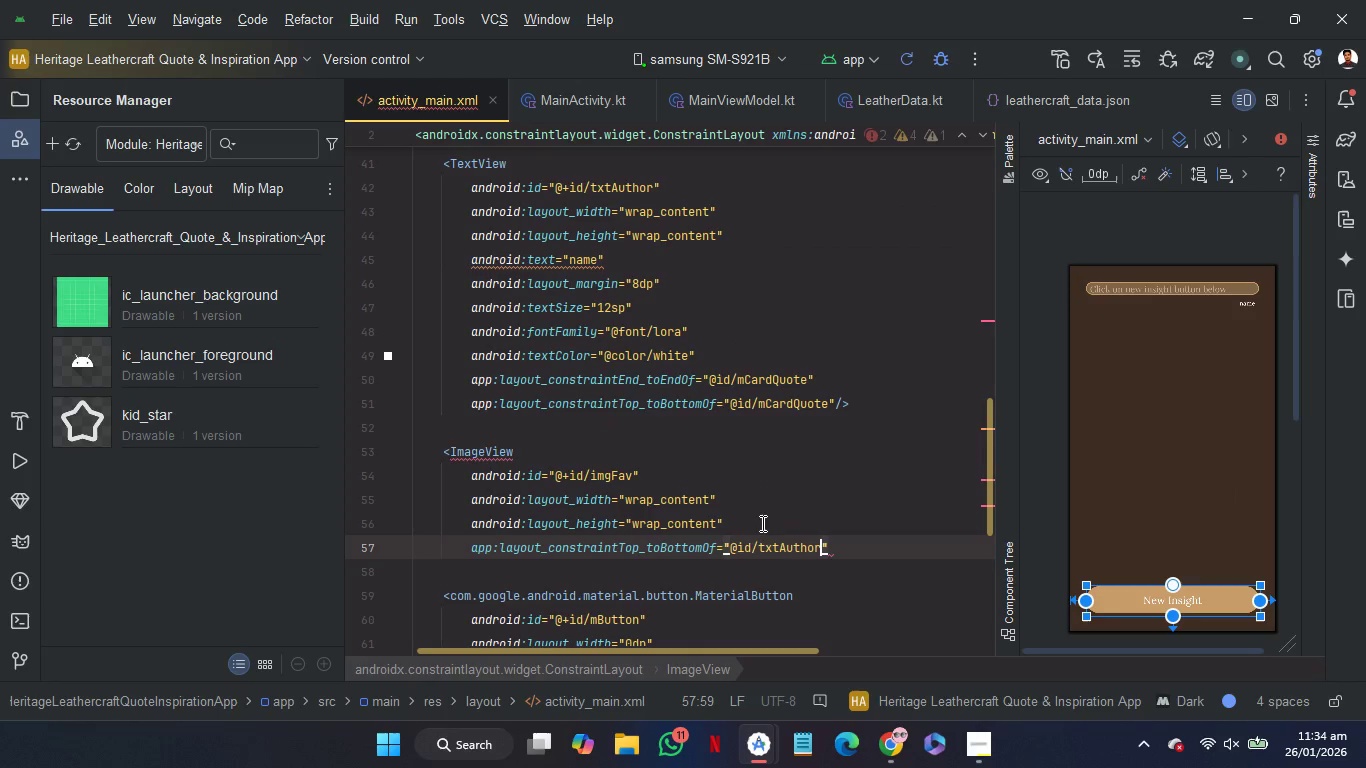 
key(ArrowRight)
 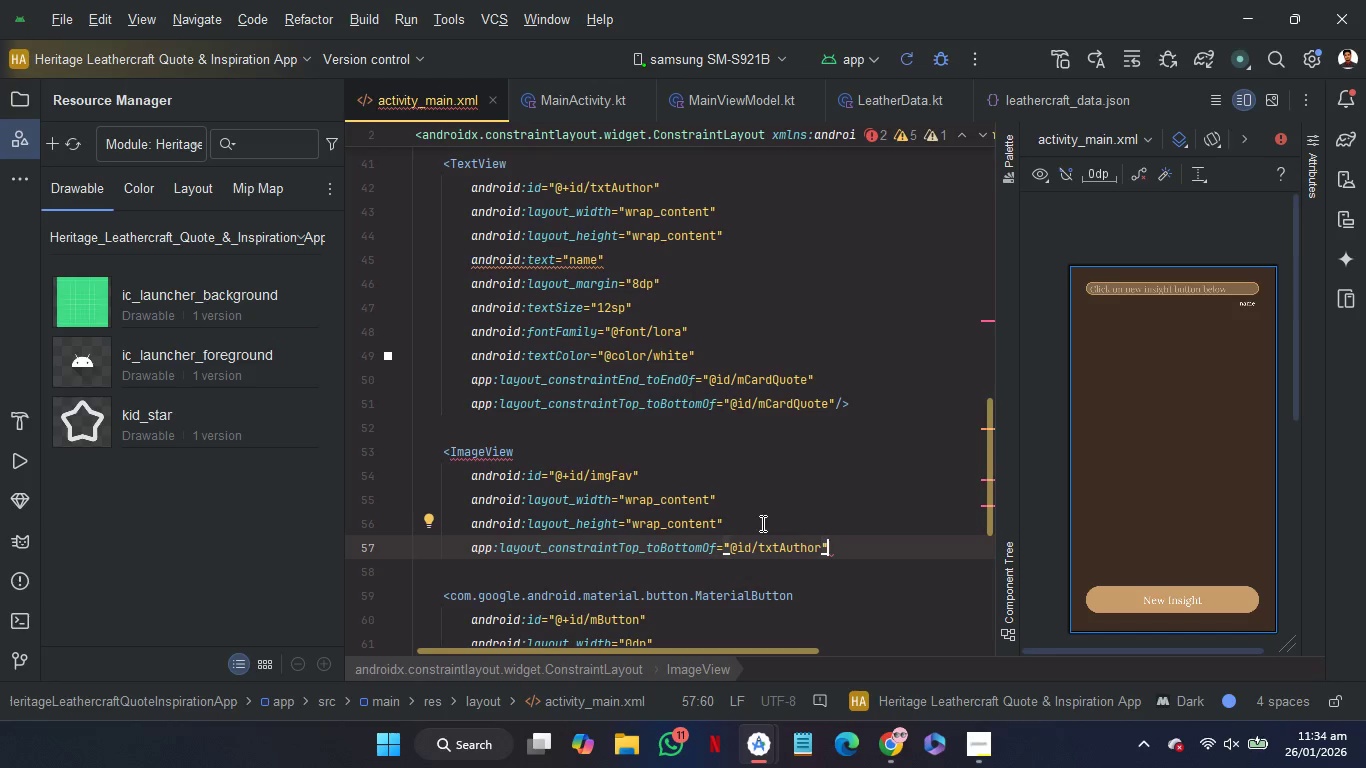 
key(Enter)
 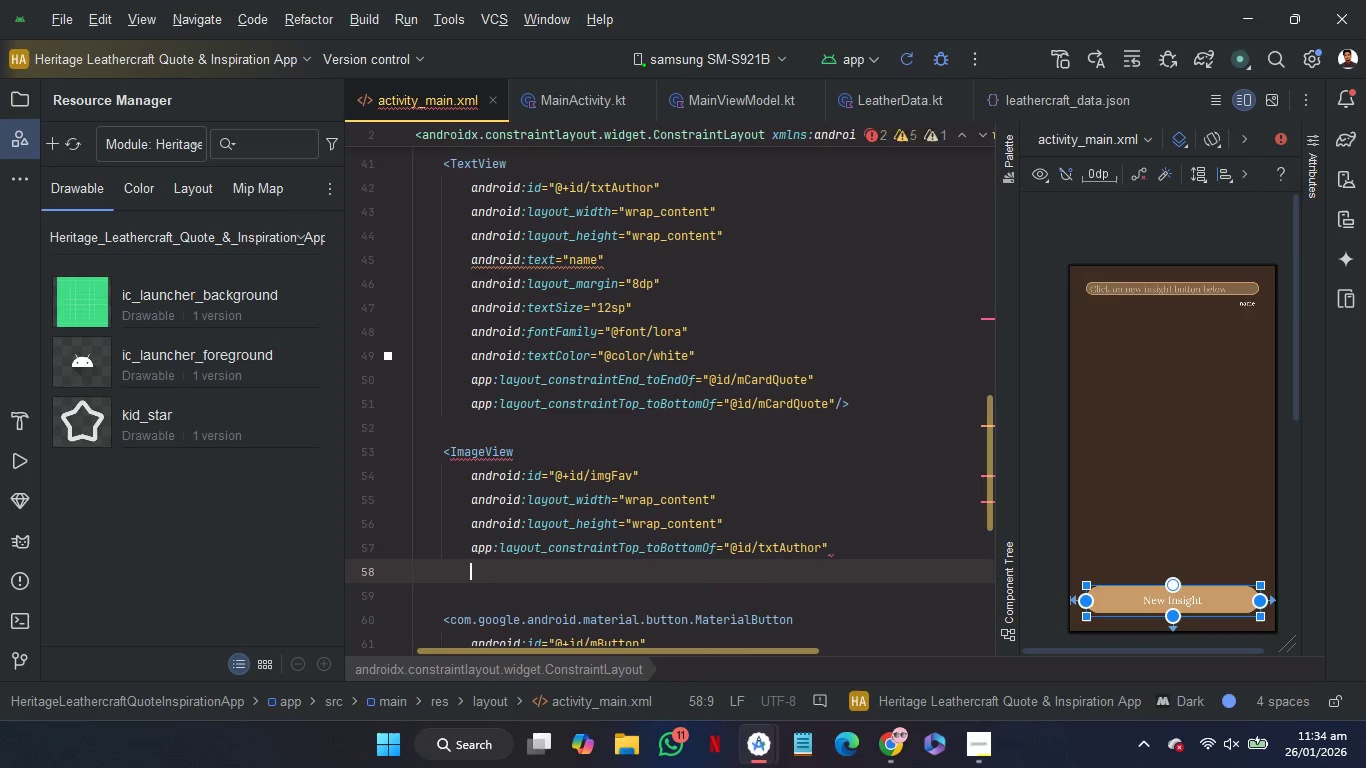 
type(sta)
 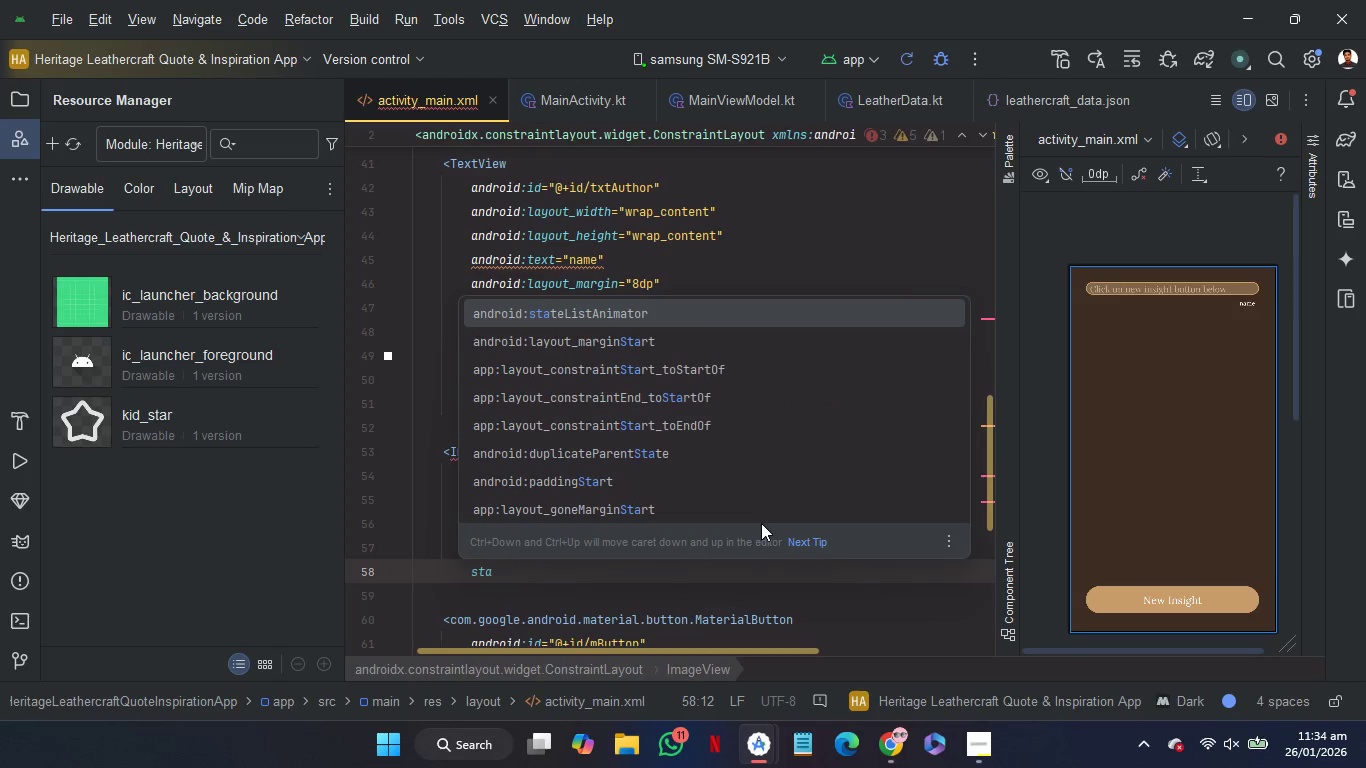 
key(ArrowDown)
 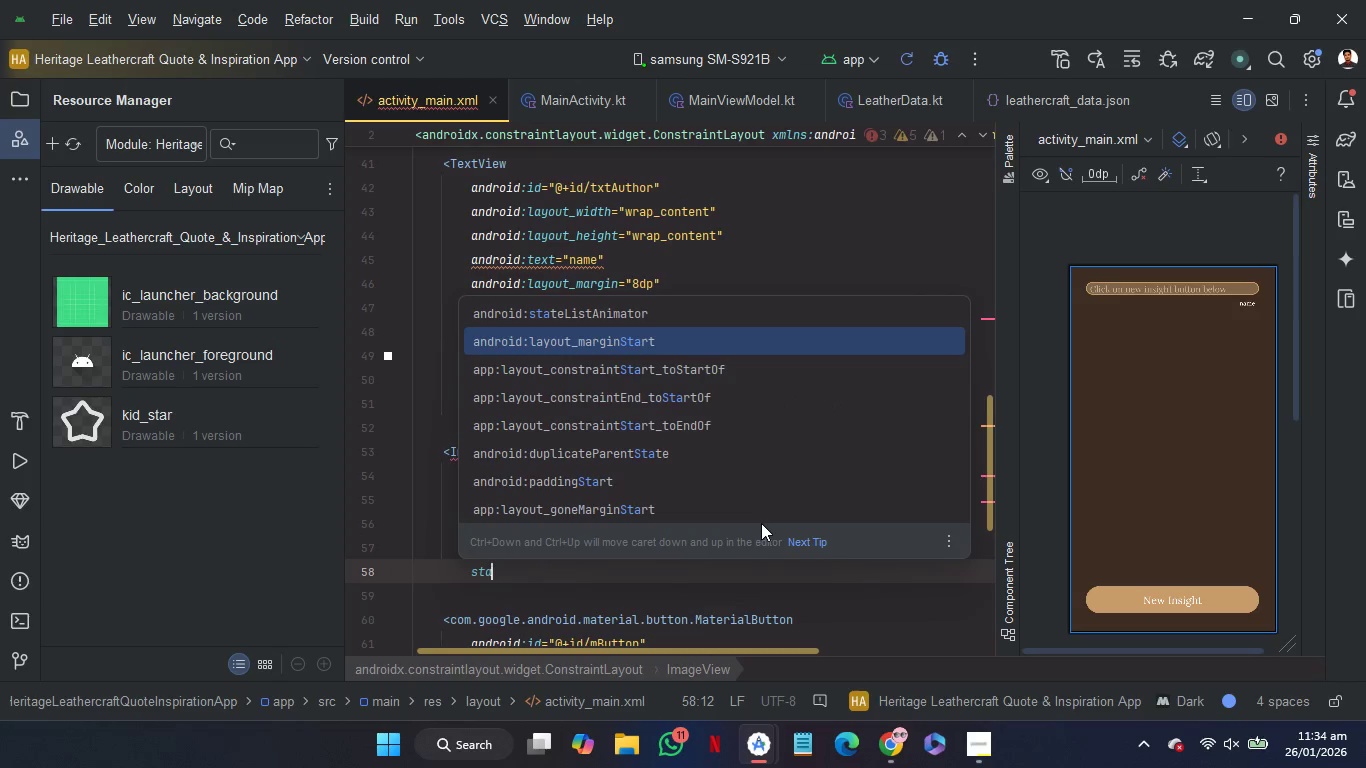 
key(ArrowDown)
 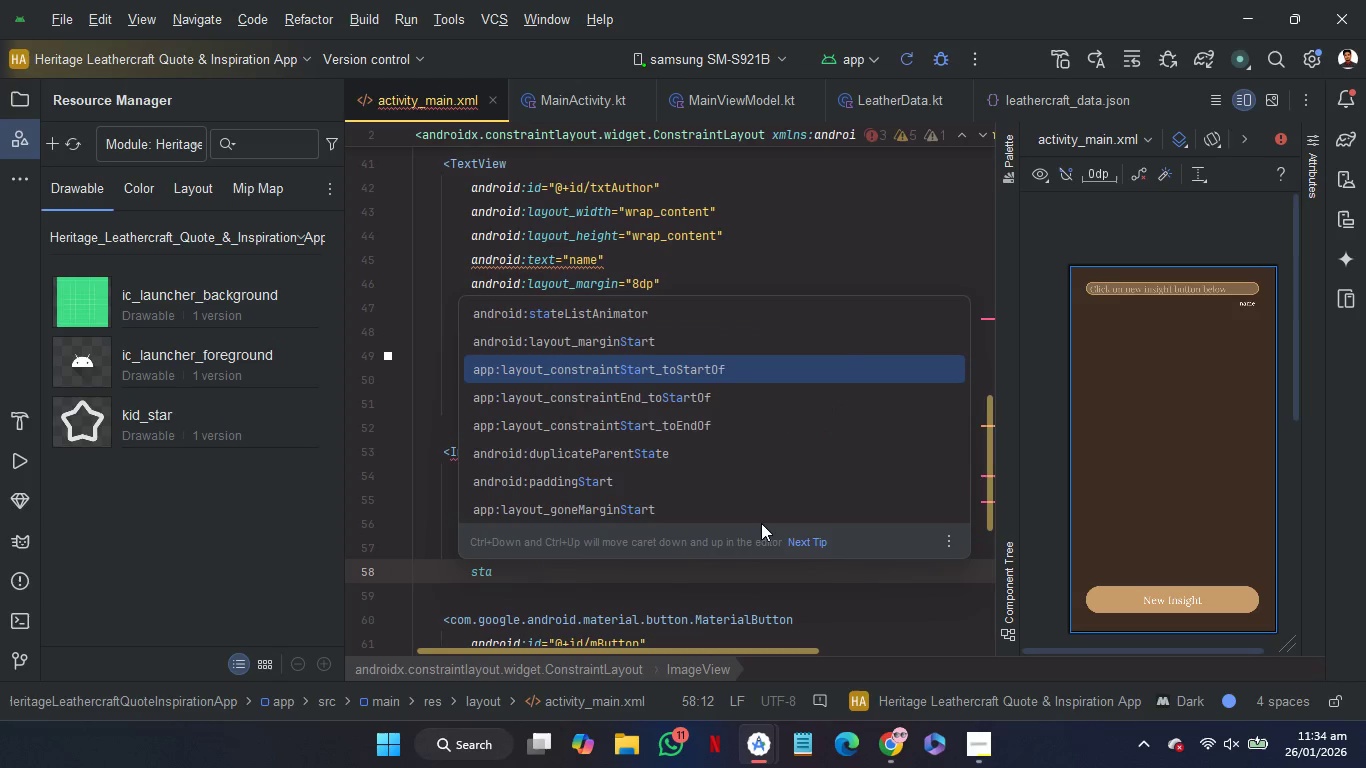 
key(Enter)
 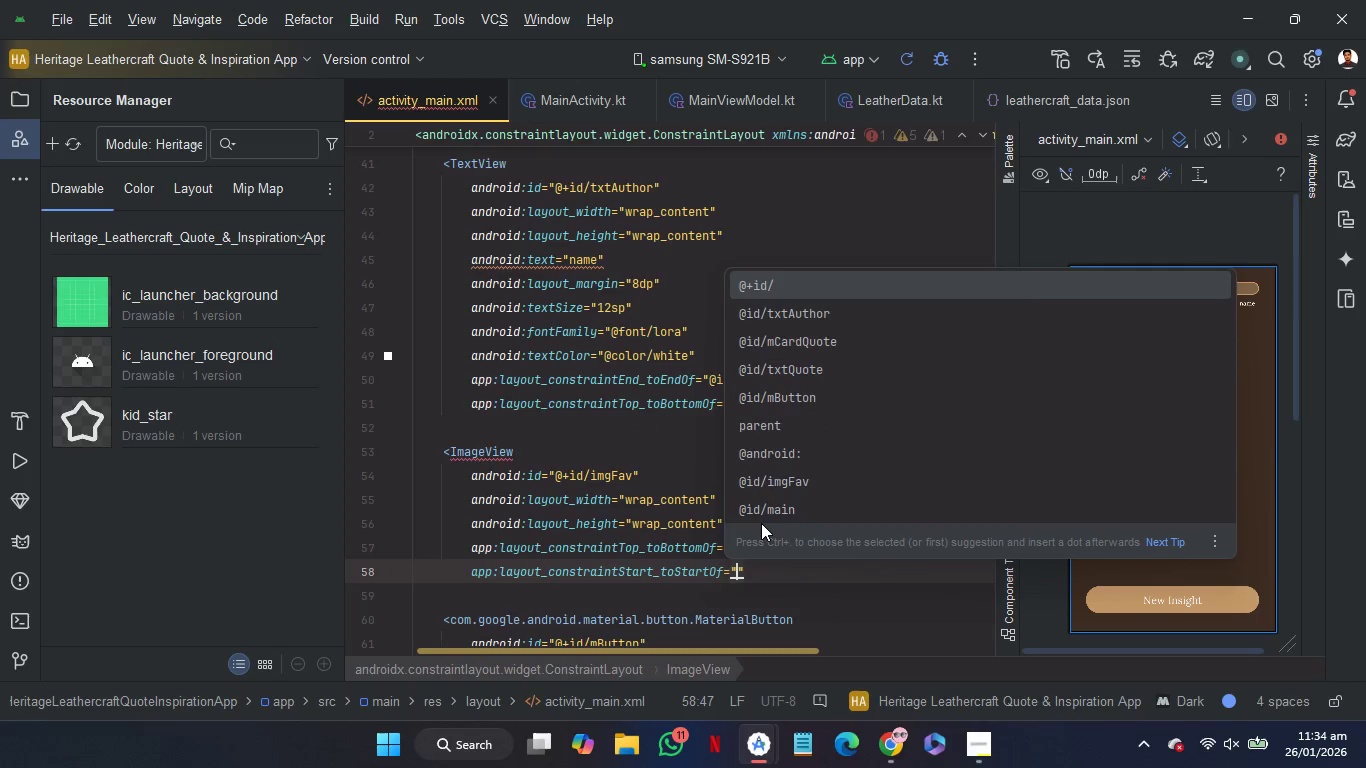 
key(ArrowDown)
 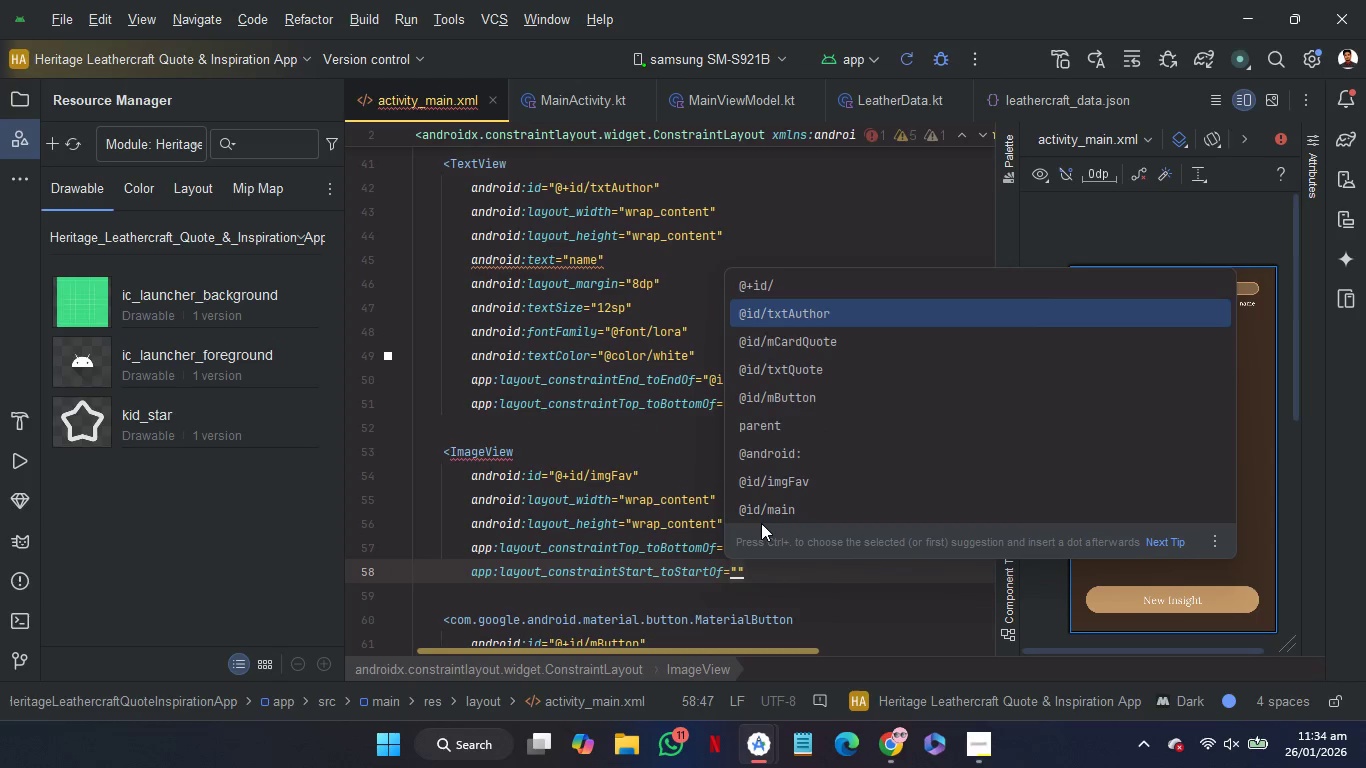 
key(ArrowDown)
 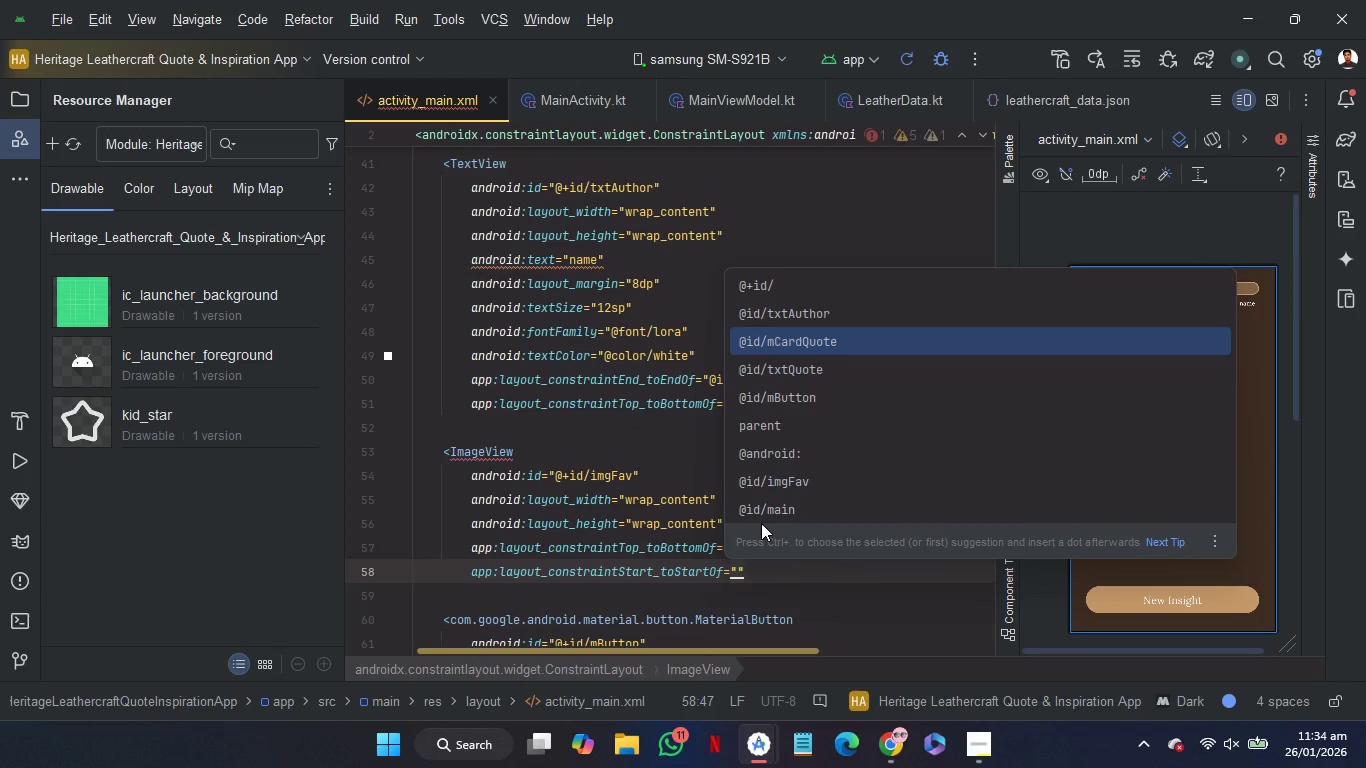 
key(Enter)
 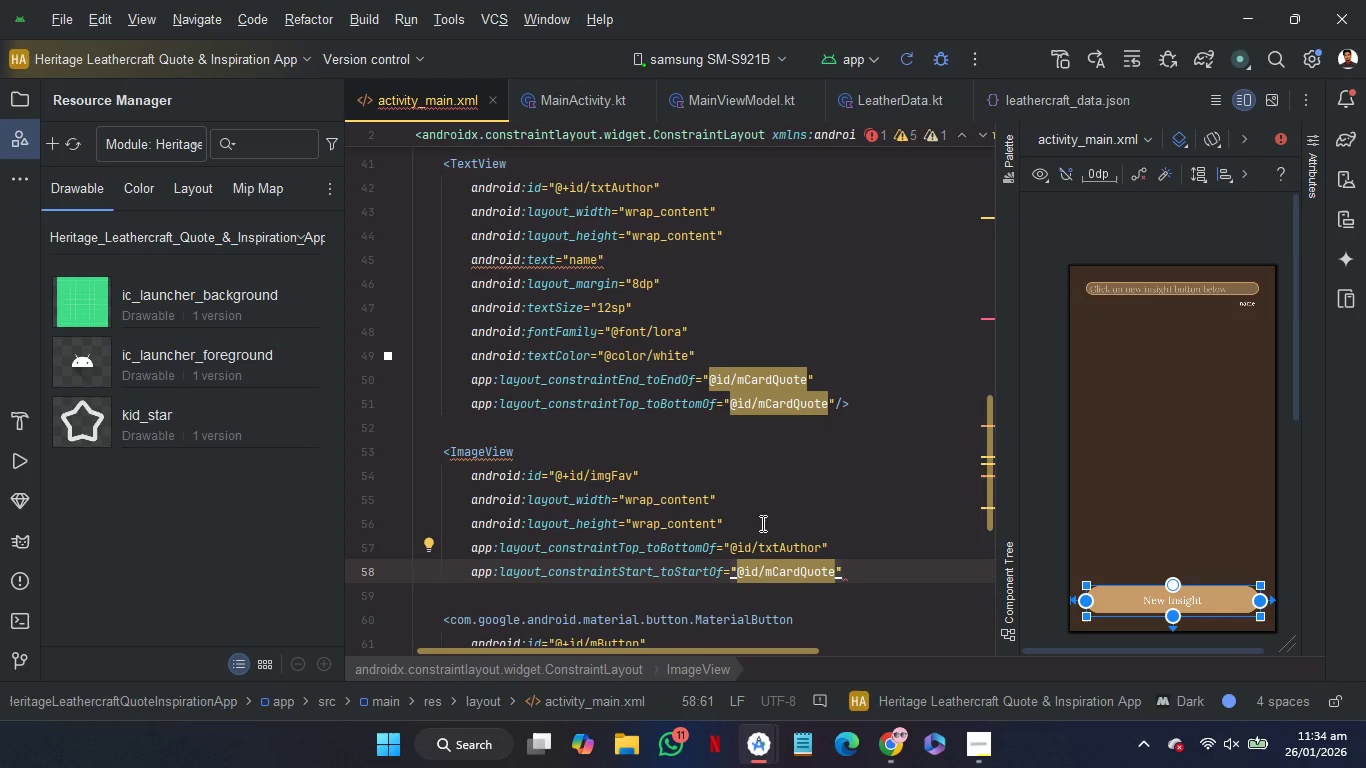 
key(Shift+ShiftRight)
 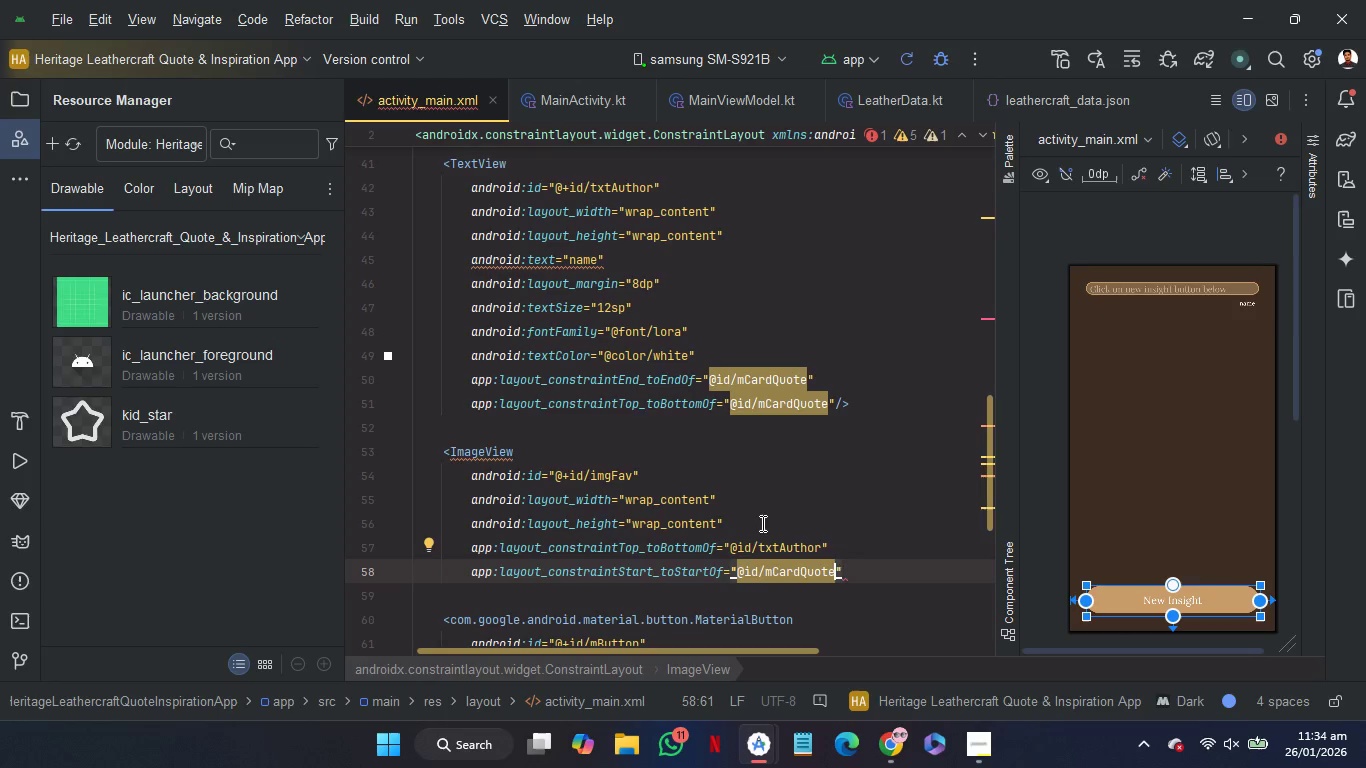 
key(ArrowRight)
 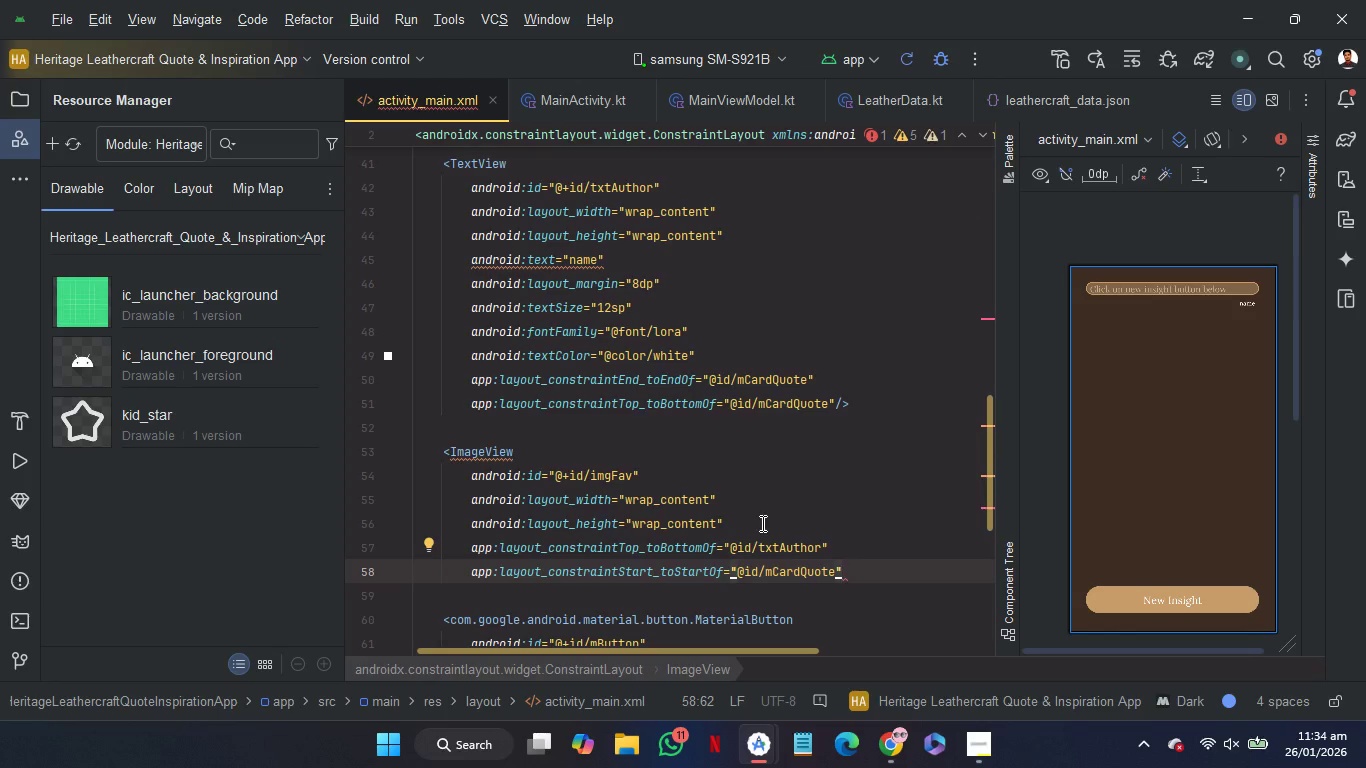 
key(Slash)
 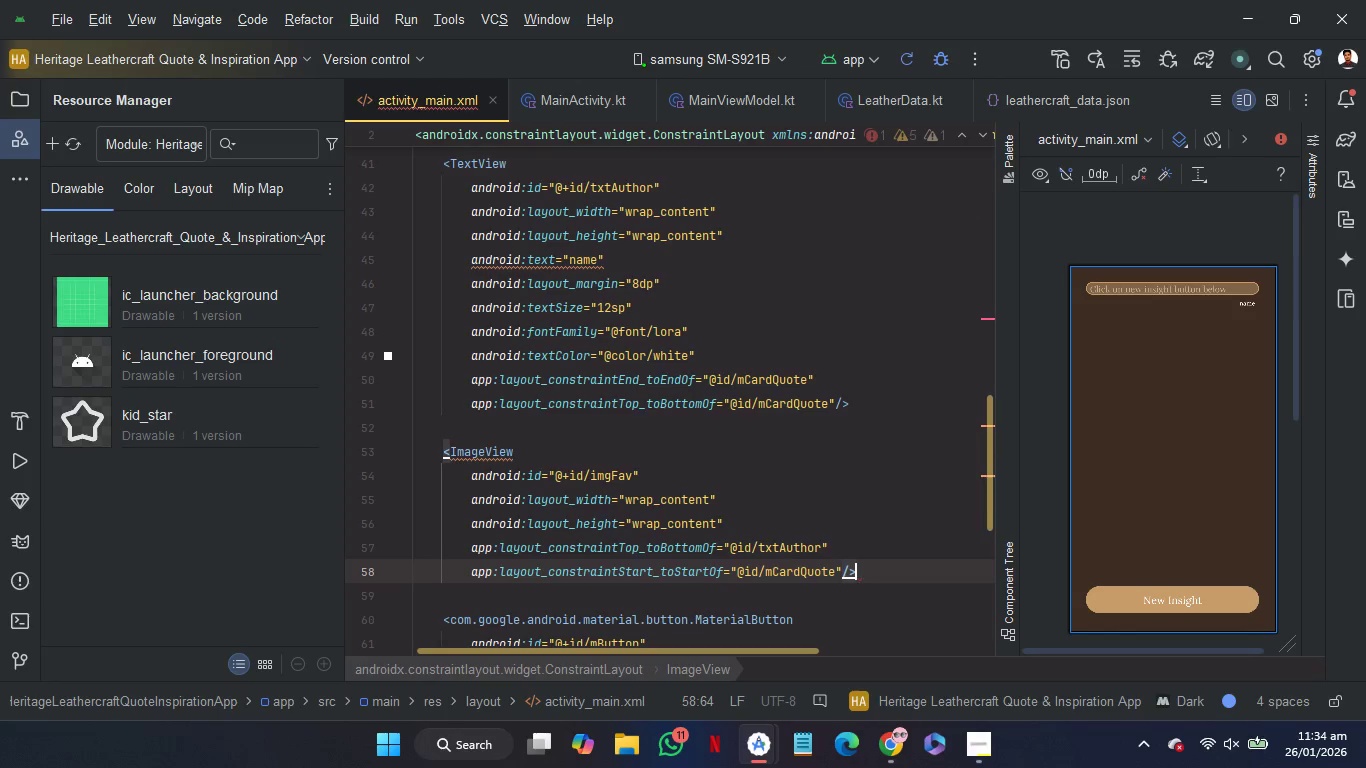 
key(ArrowUp)
 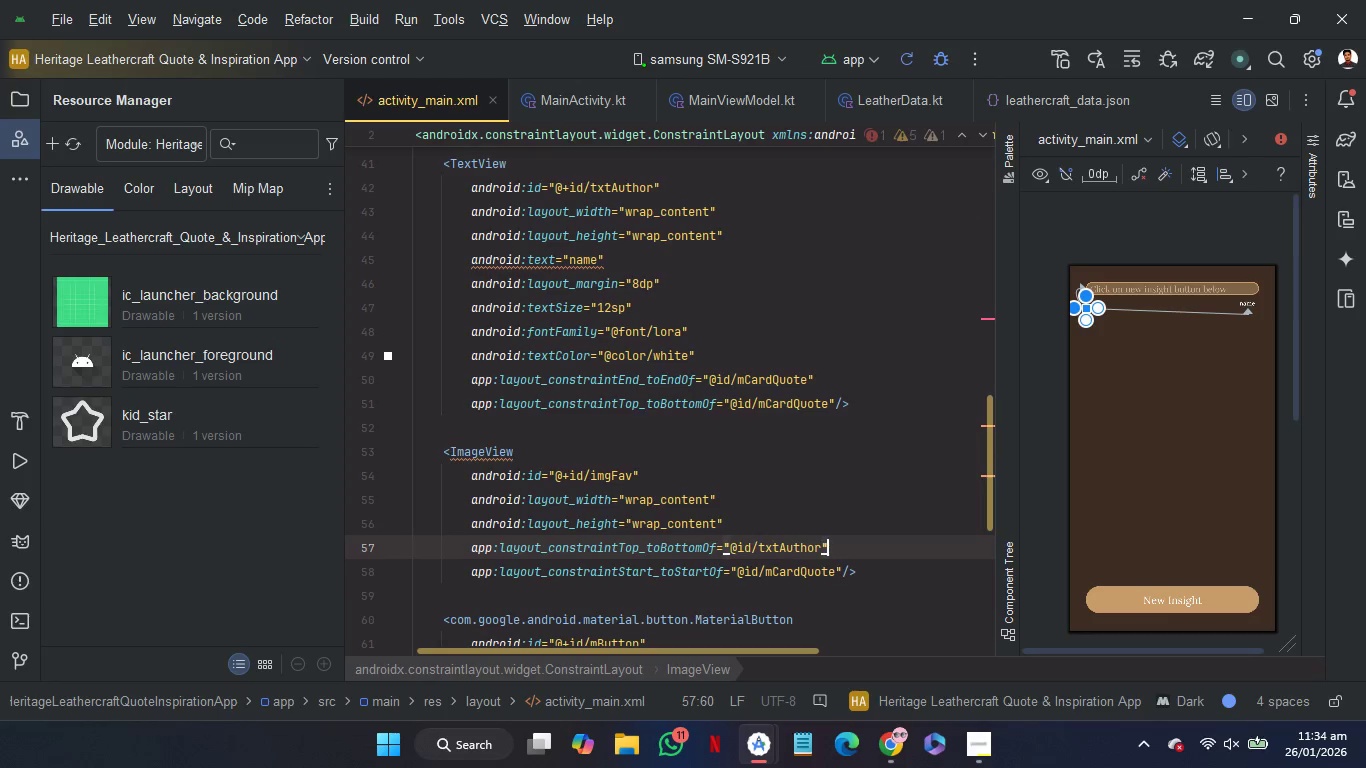 
key(ArrowUp)
 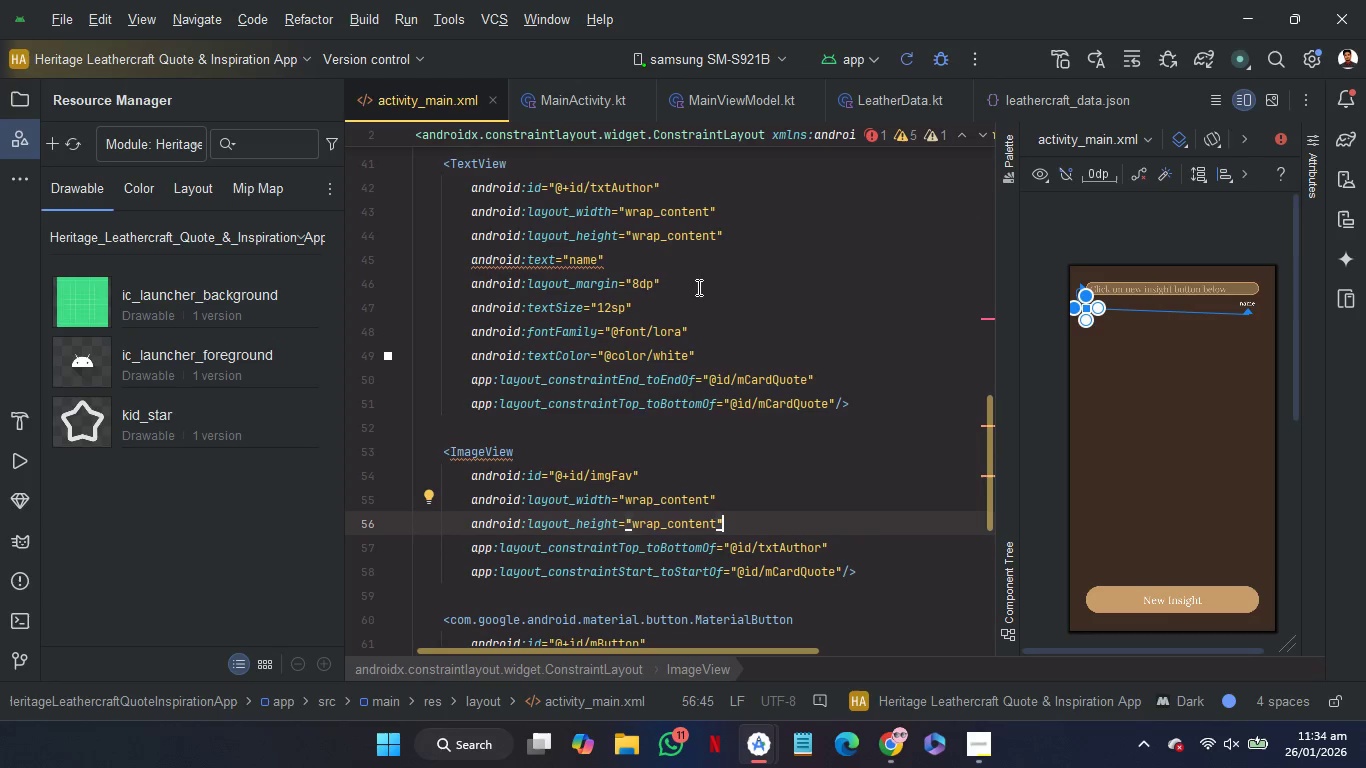 
left_click_drag(start_coordinate=[690, 276], to_coordinate=[690, 264])
 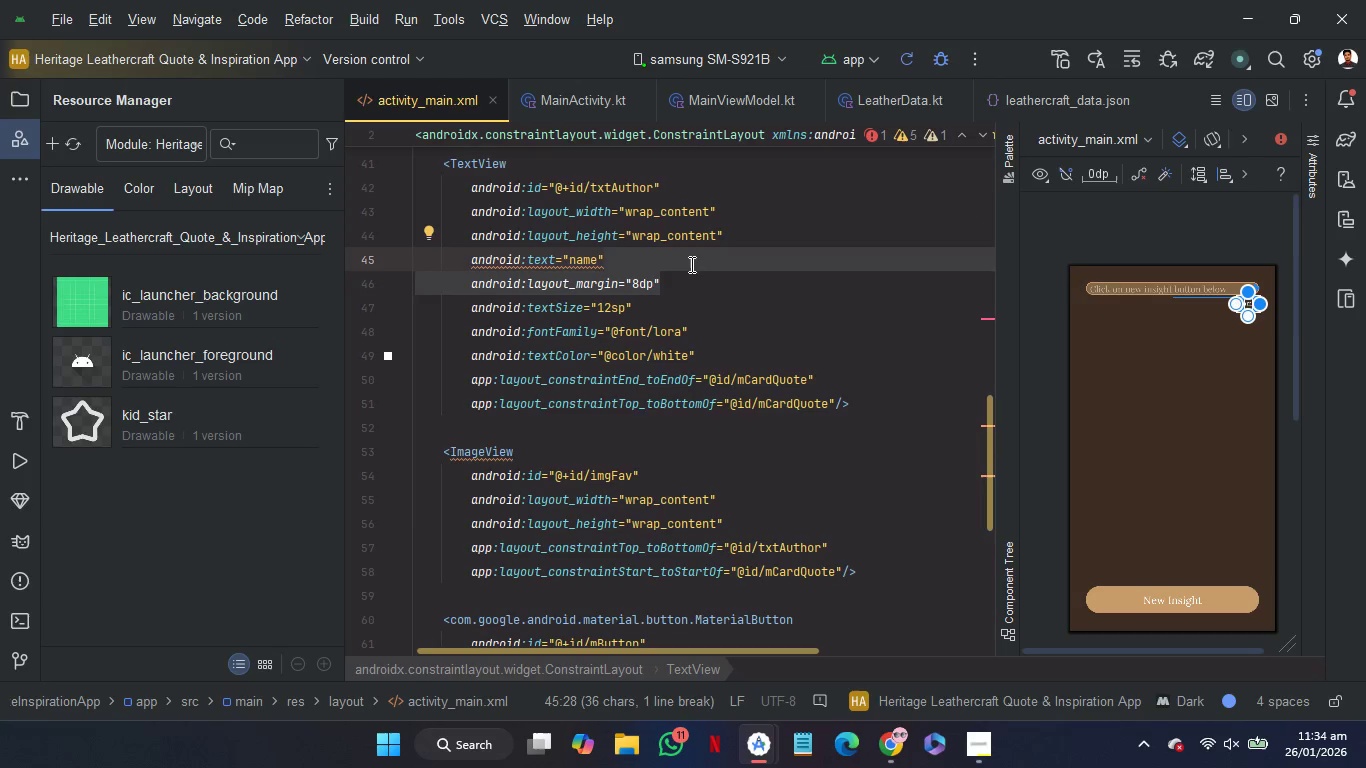 
key(Control+C)
 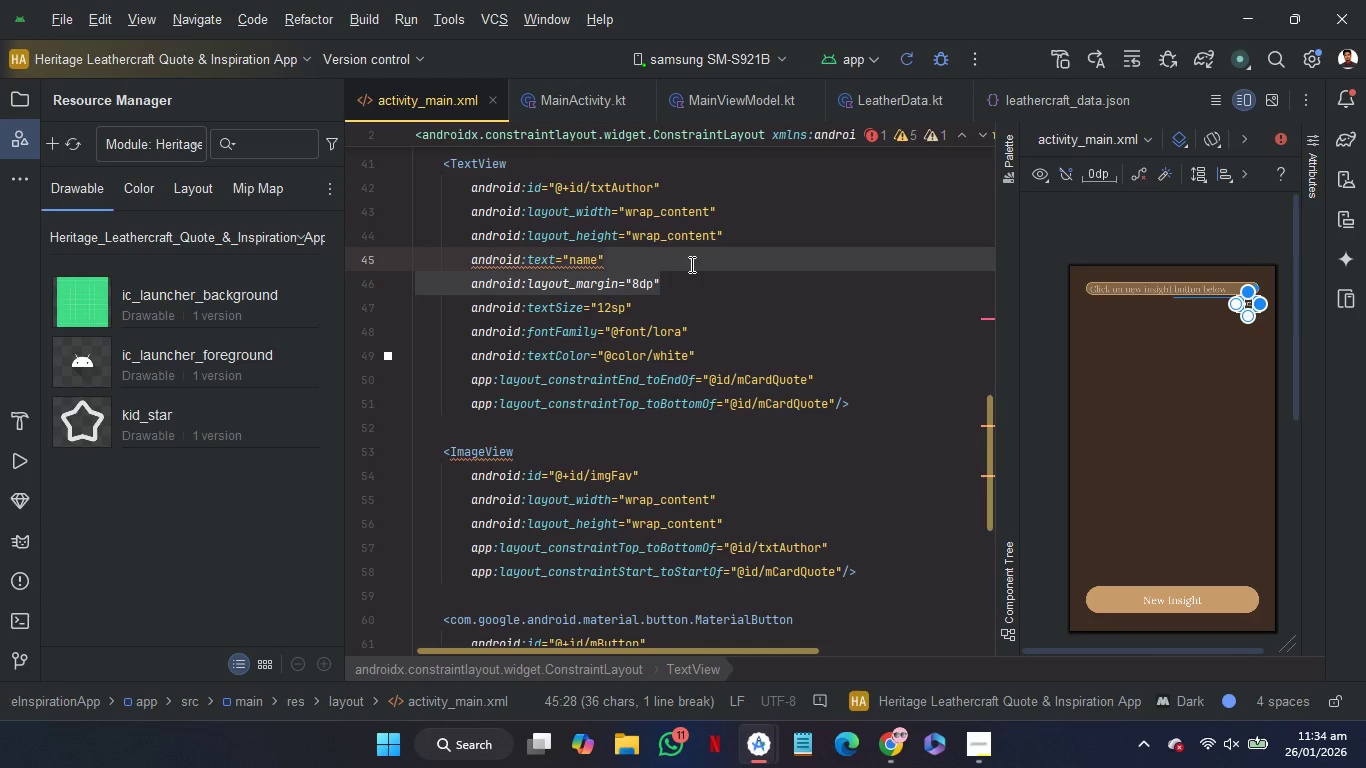 
key(Control+C)
 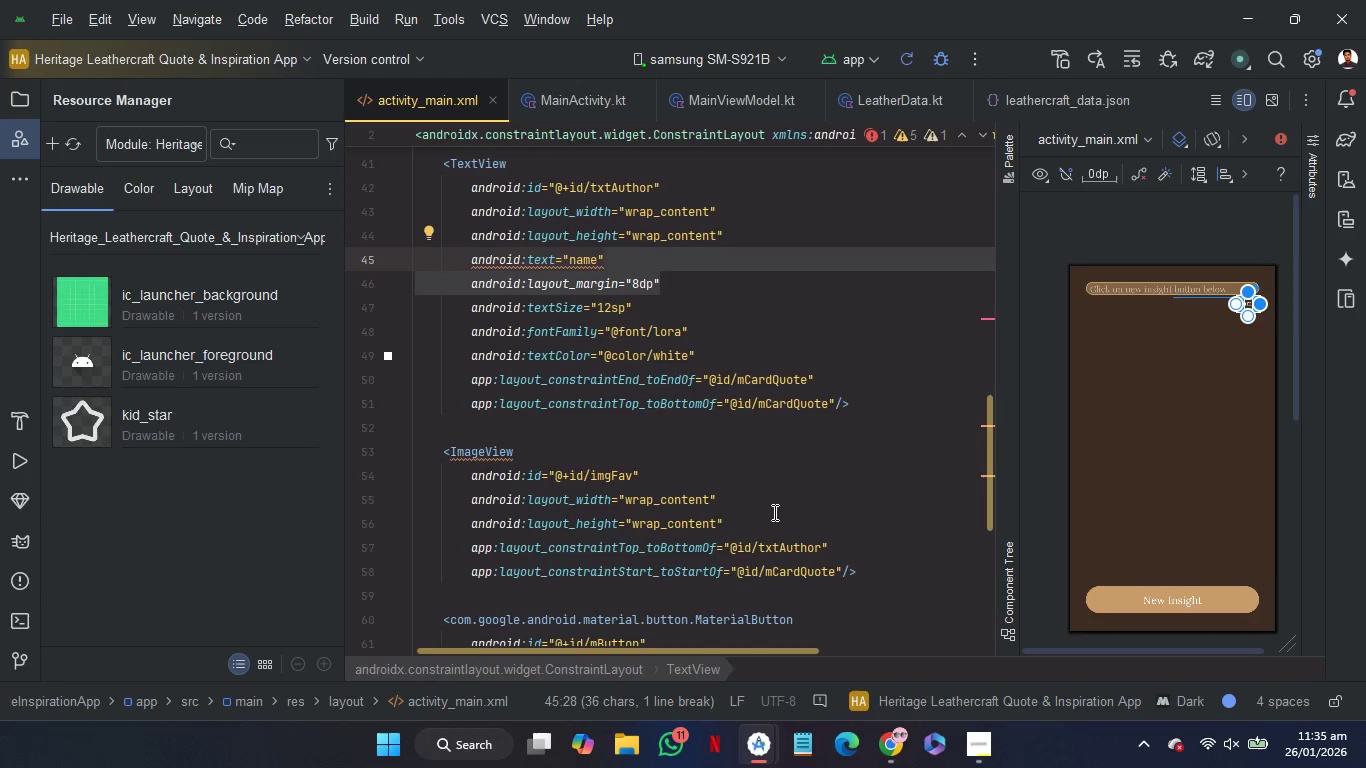 
left_click([773, 519])
 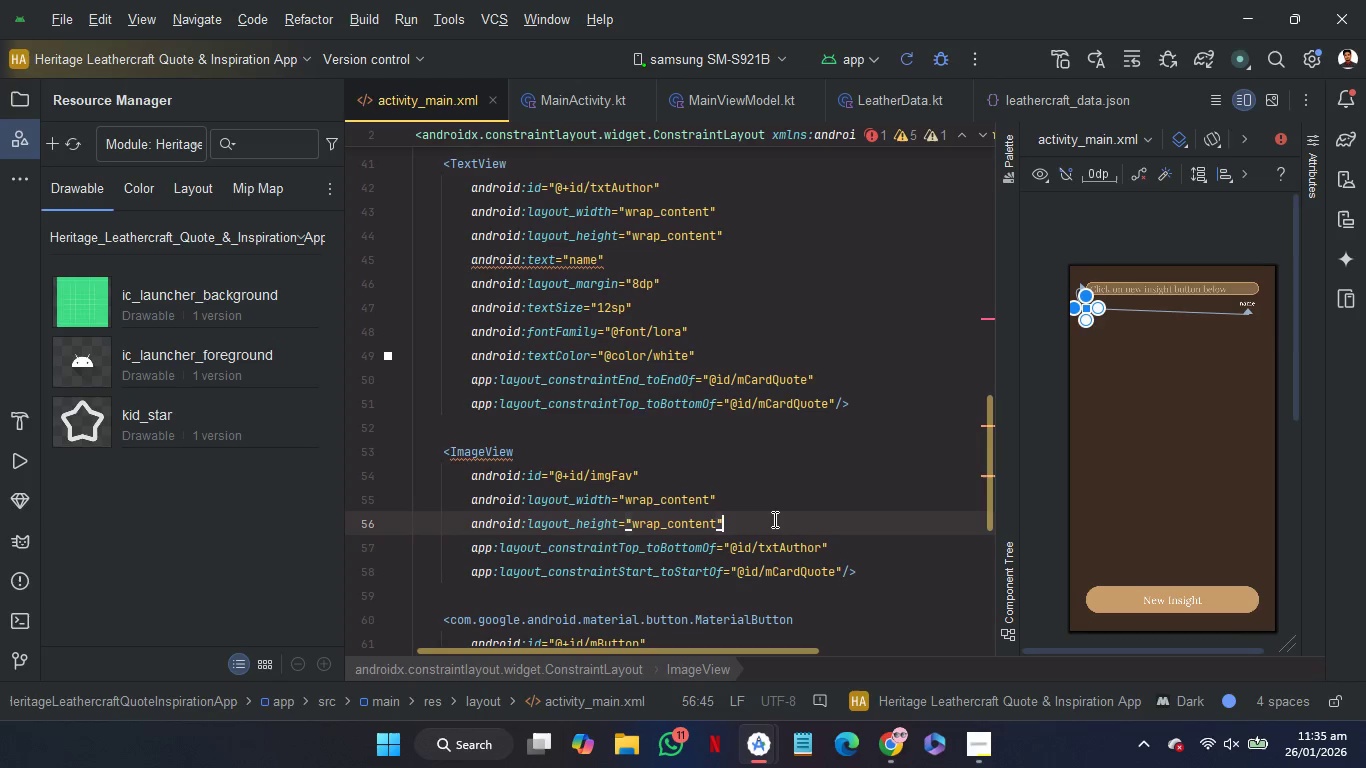 
key(Control+V)
 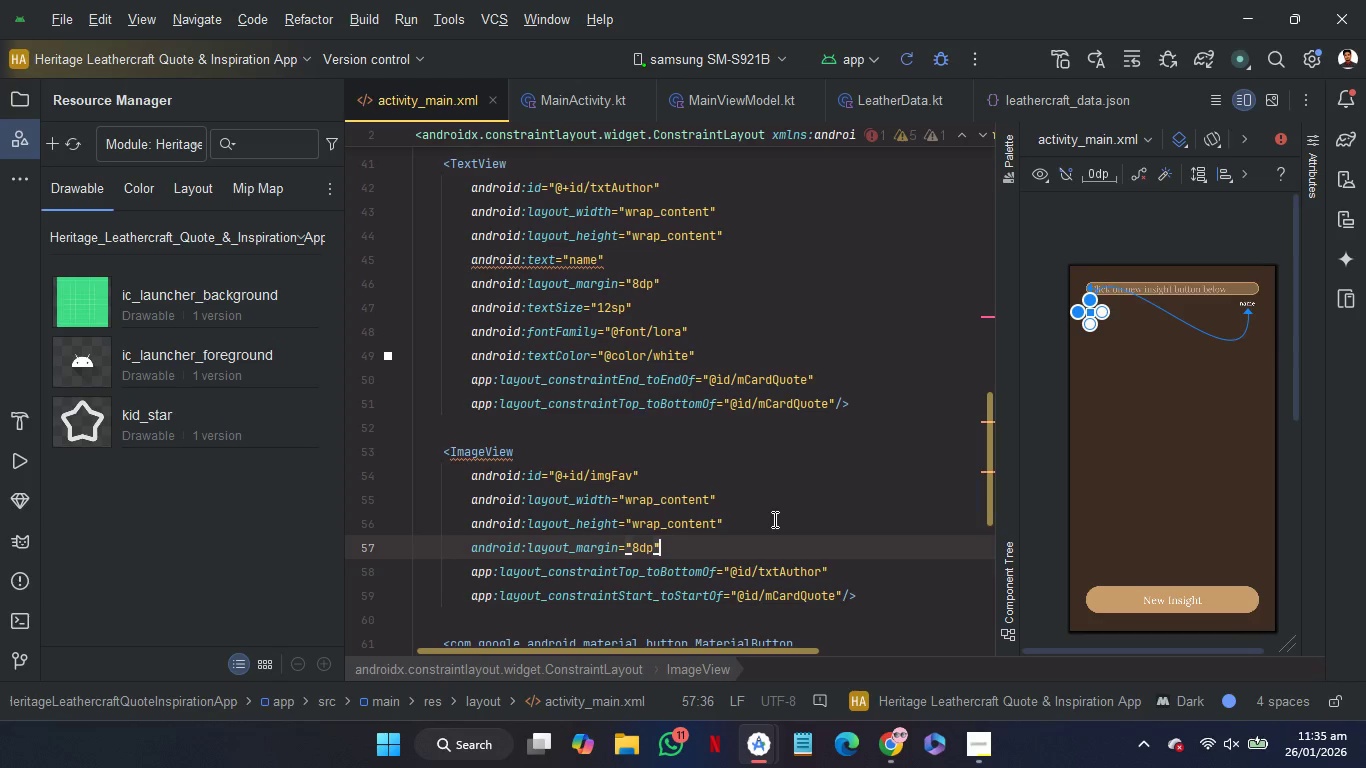 
left_click([773, 519])
 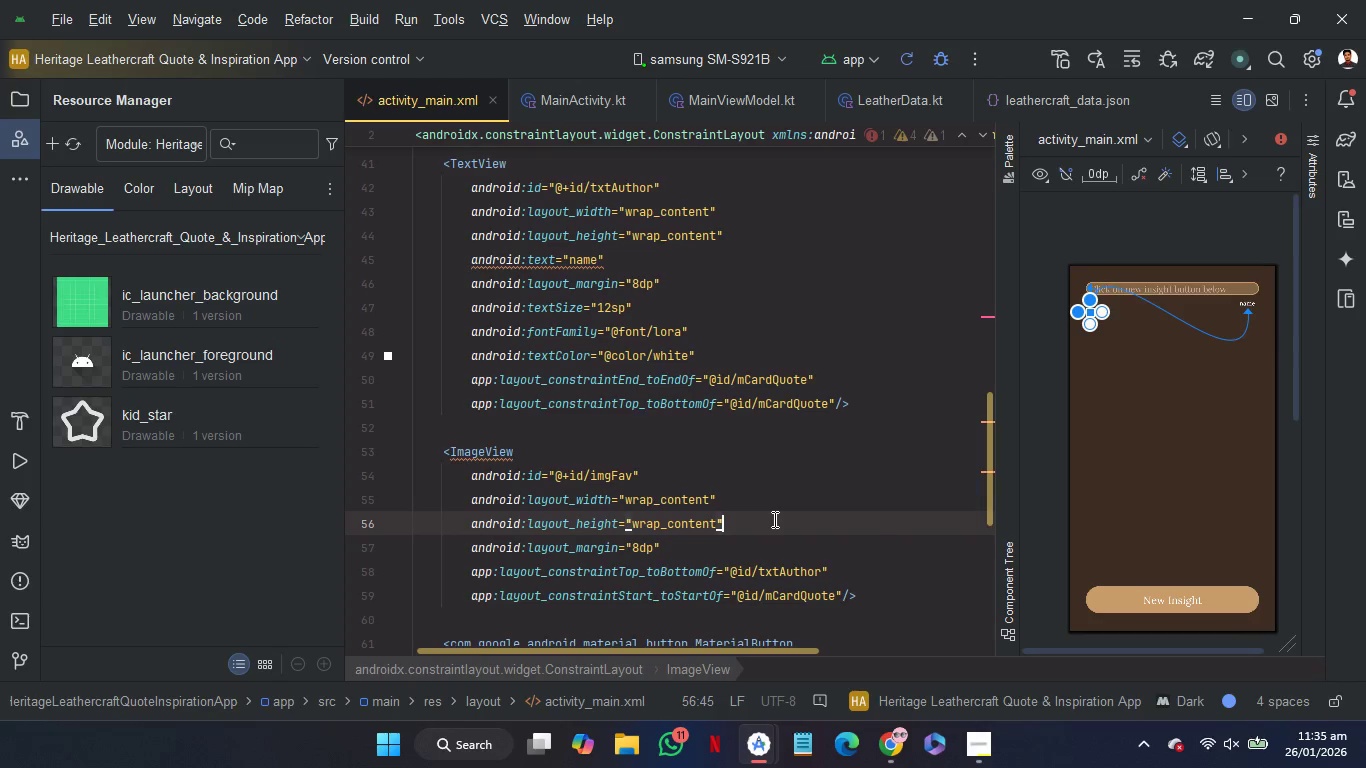 
key(Enter)
 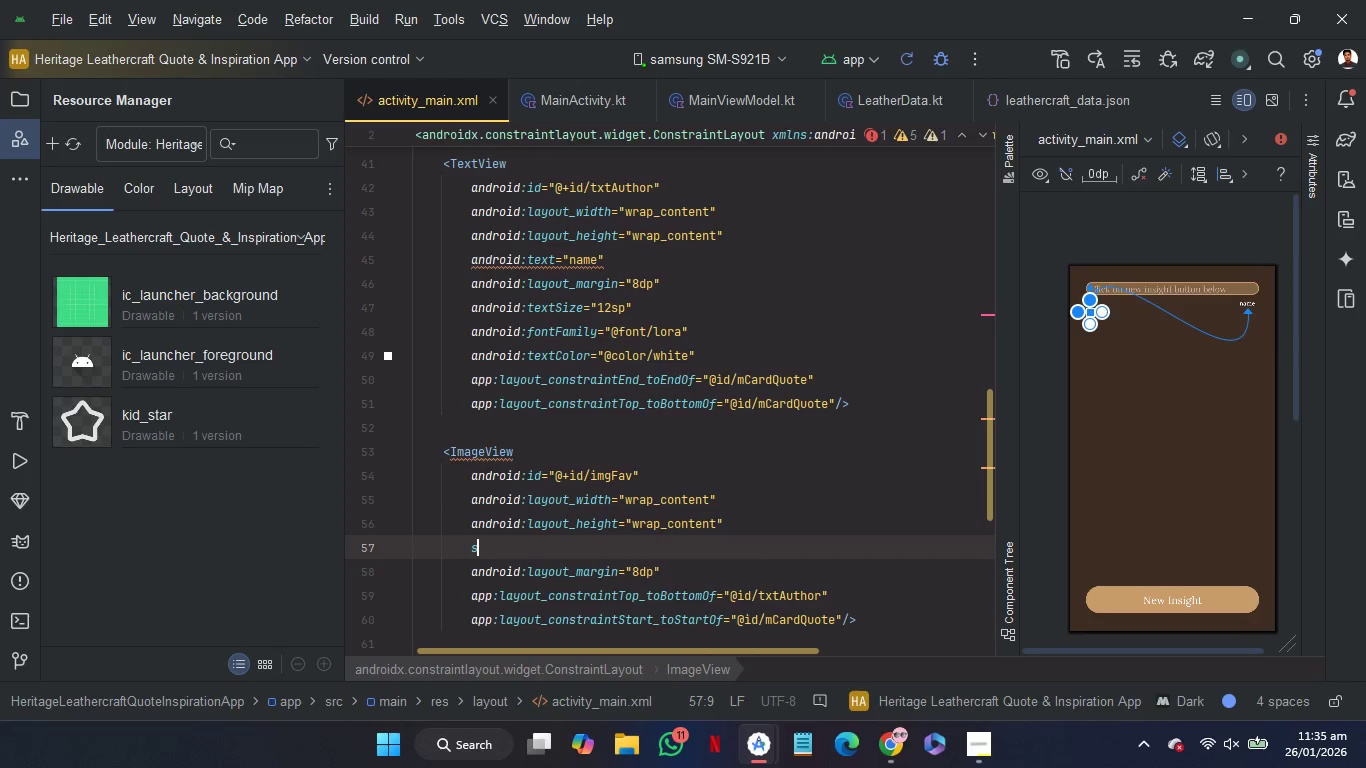 
type(sr)
 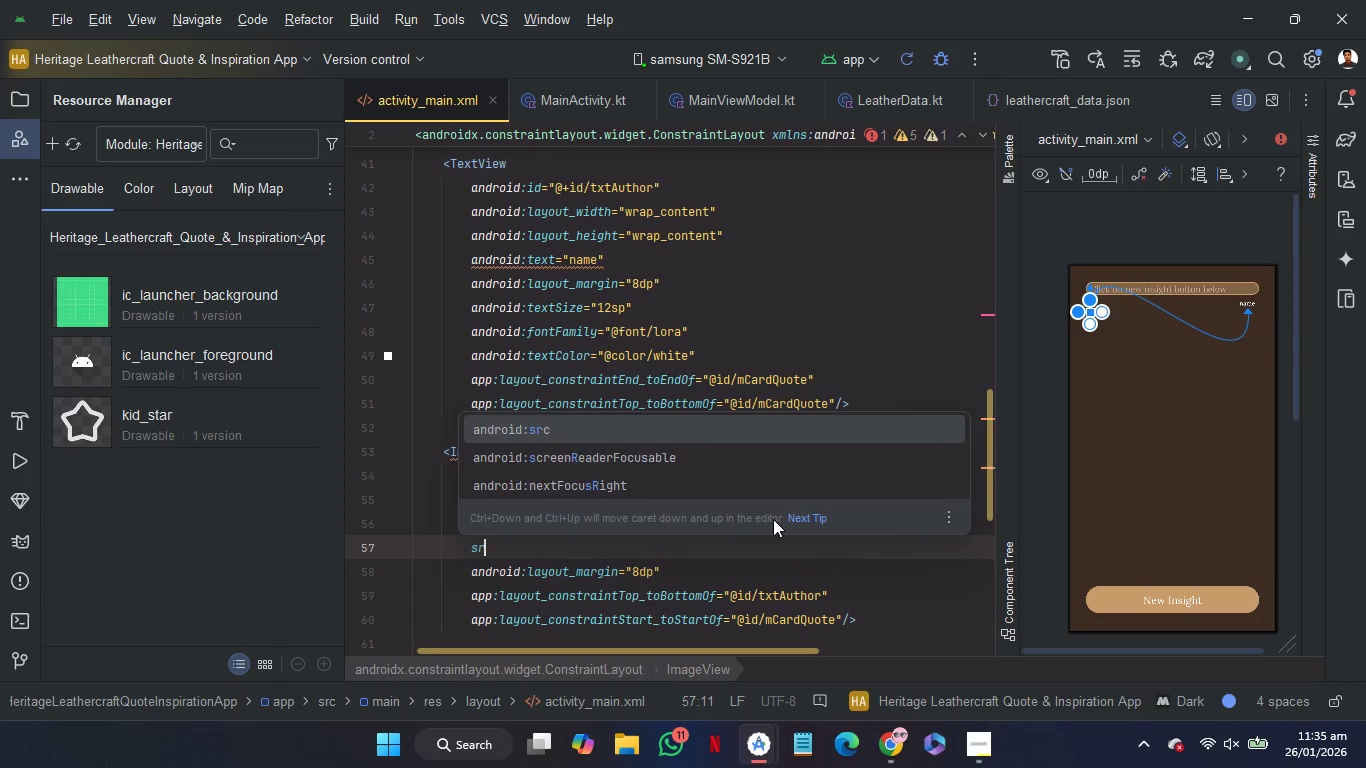 
key(Enter)
 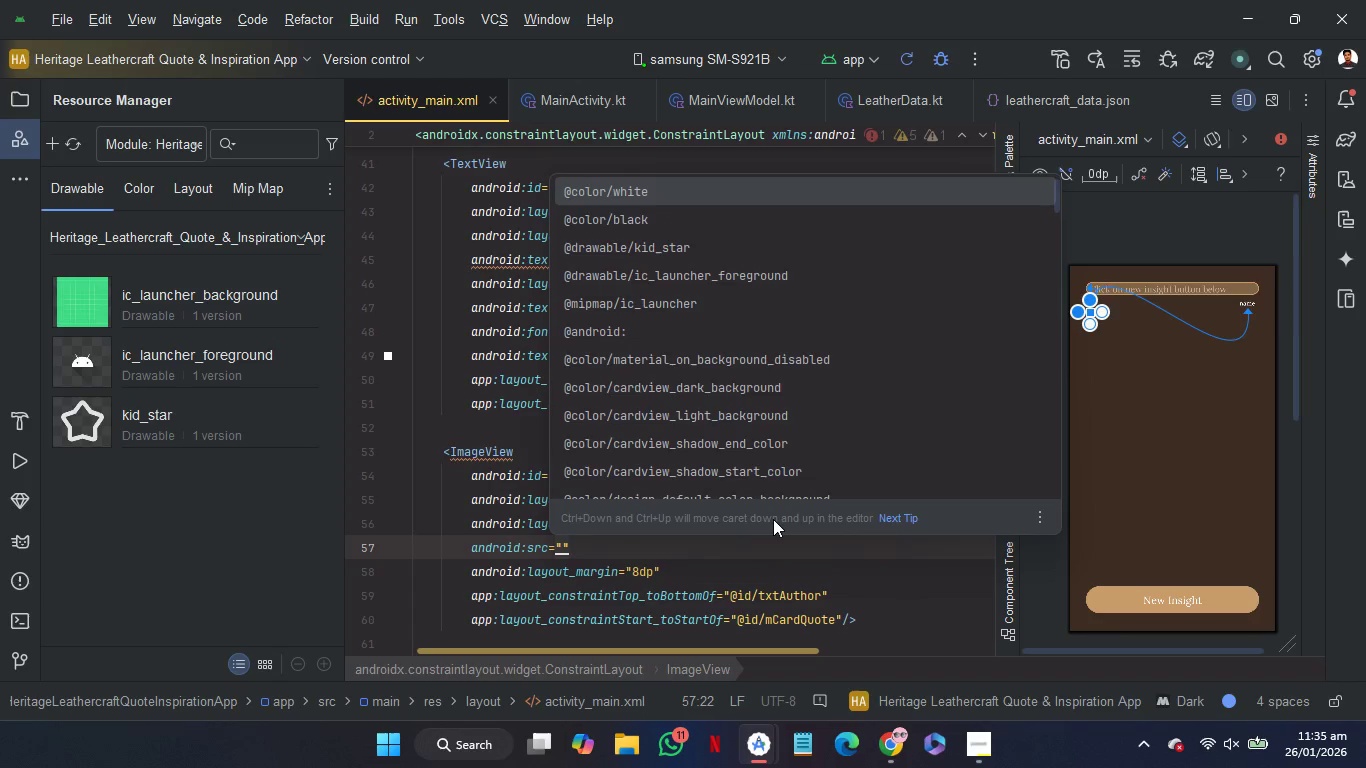 
key(ArrowDown)
 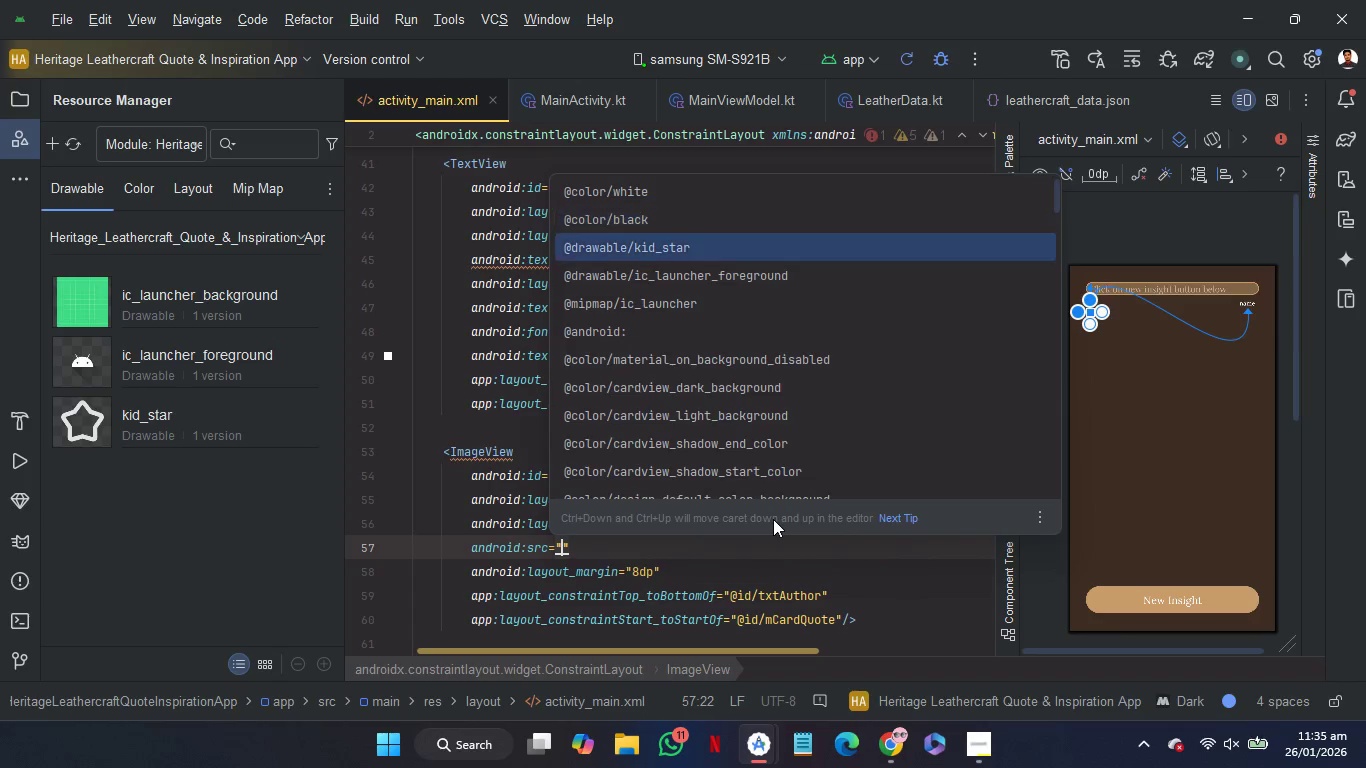 
key(ArrowDown)
 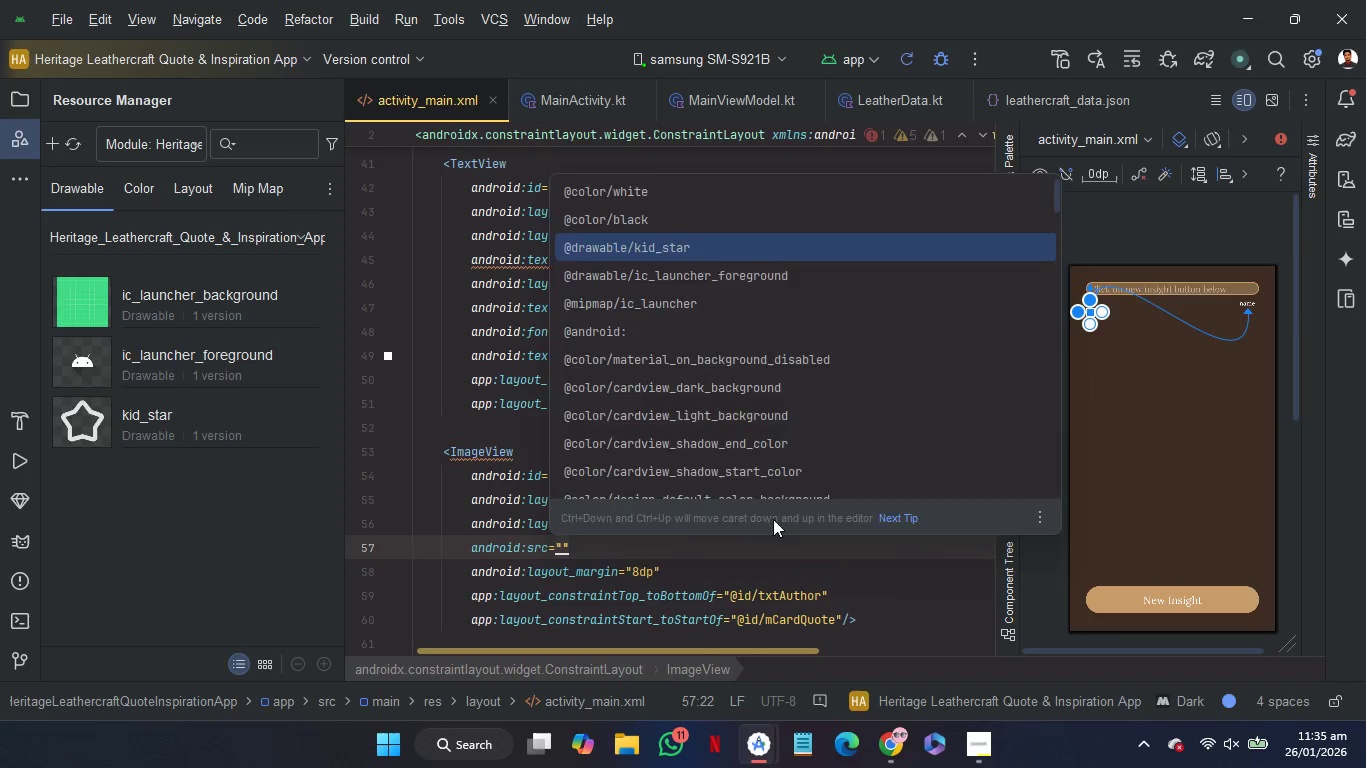 
key(Enter)
 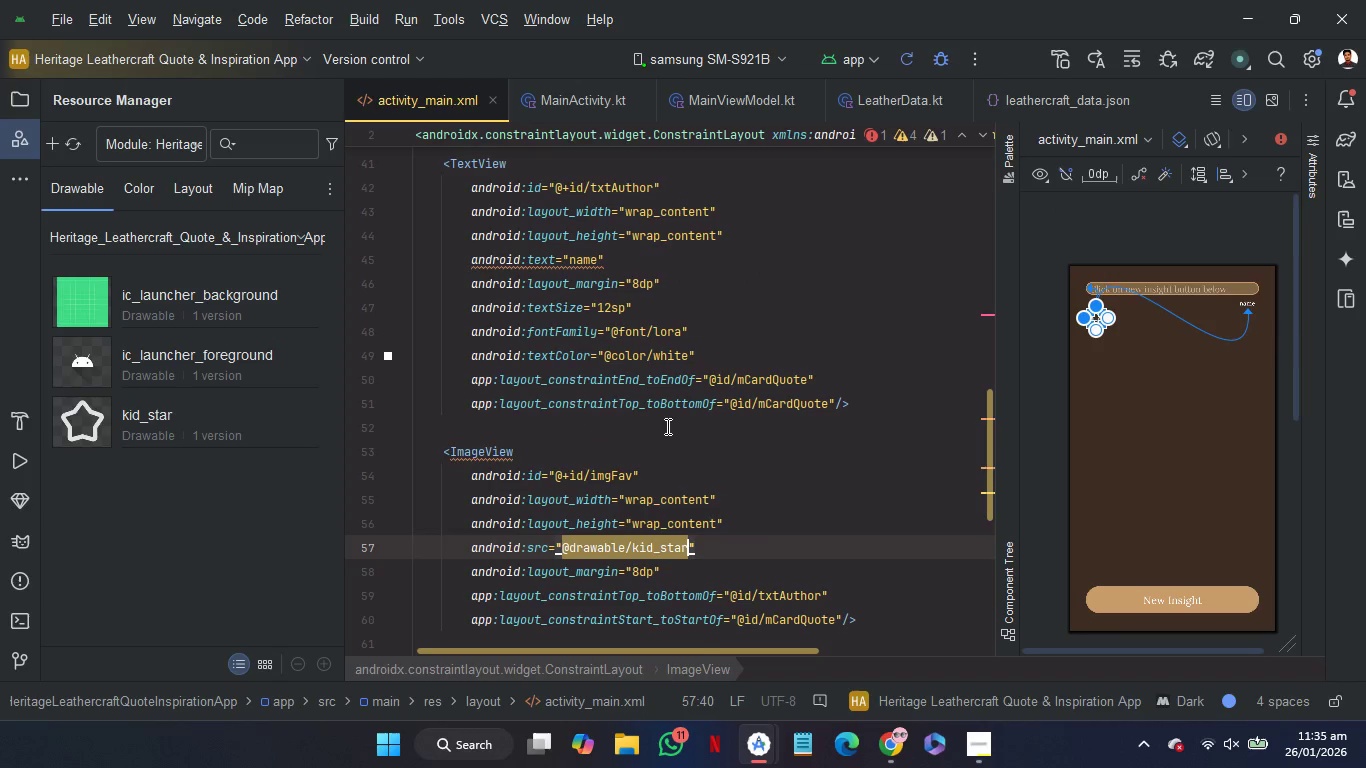 
left_click([666, 426])
 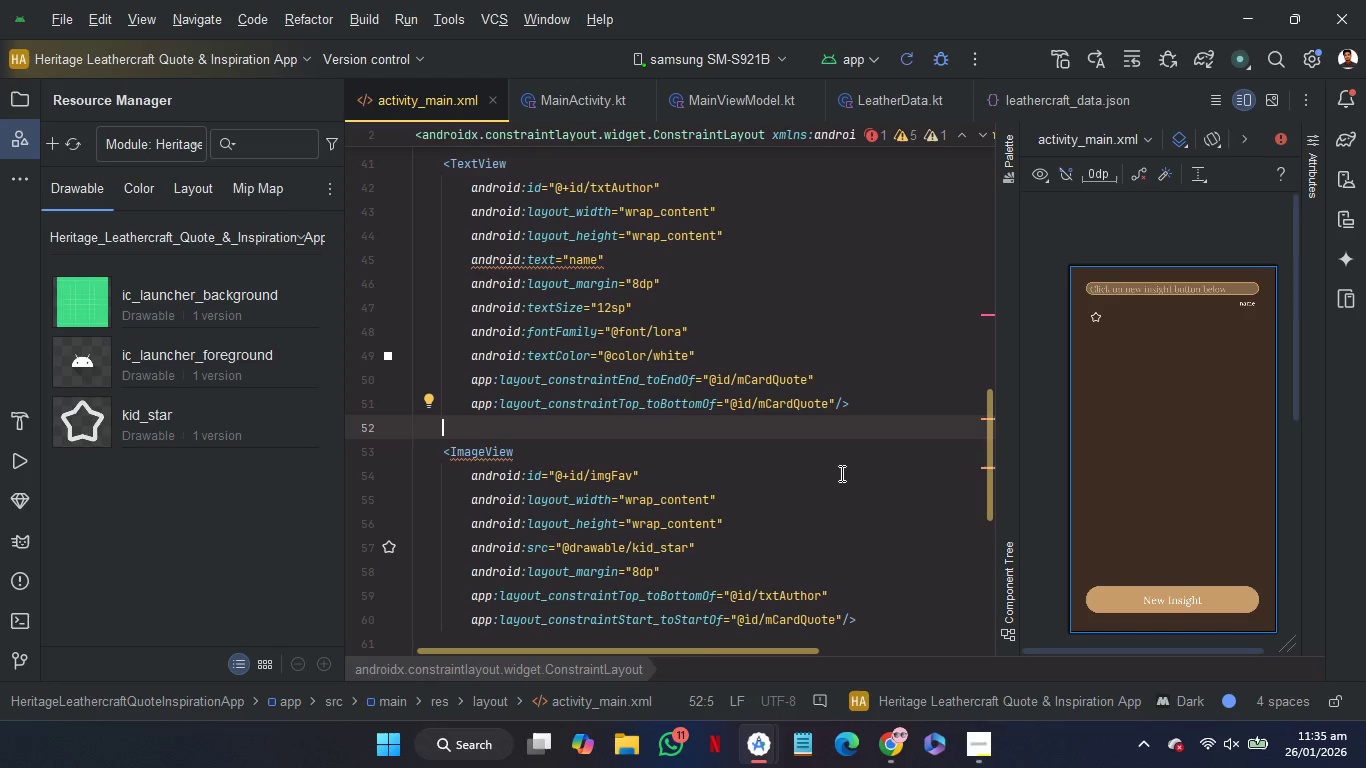 
wait(33.77)
 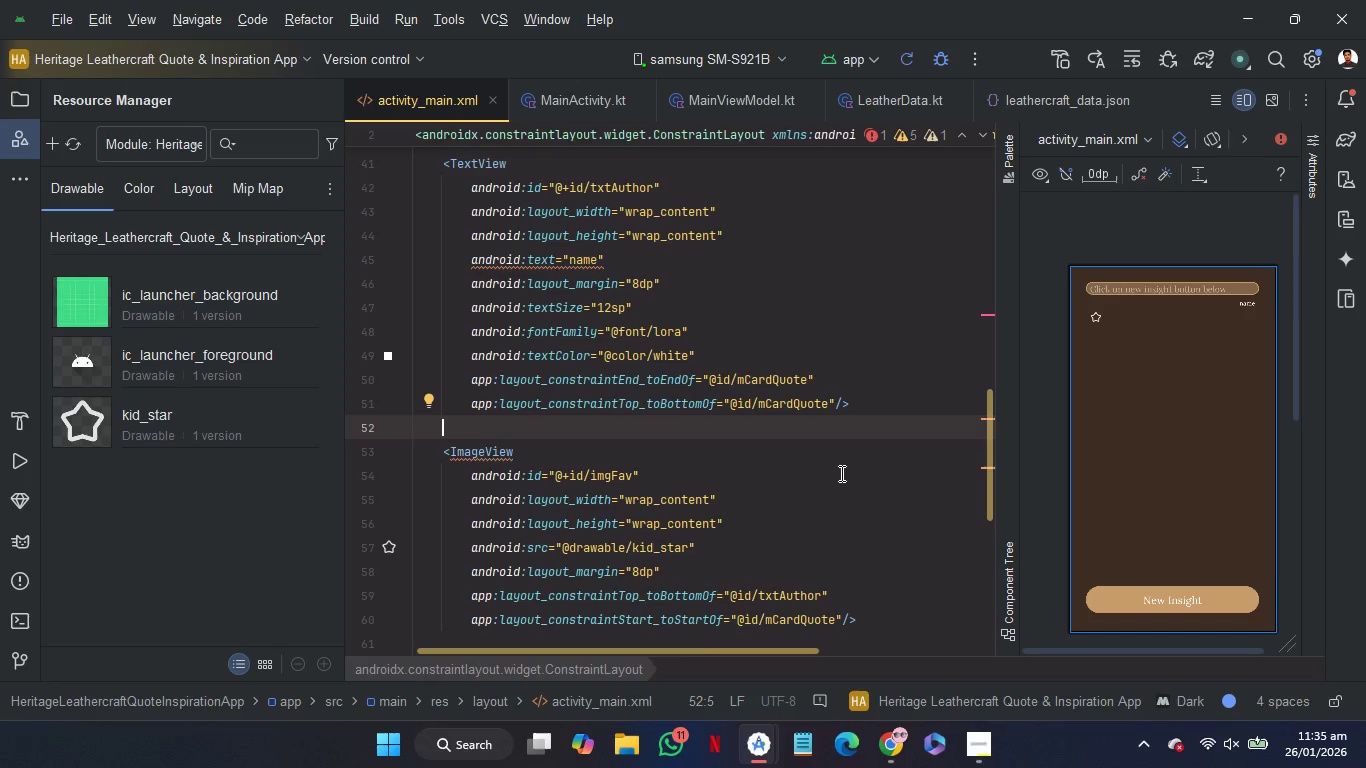 
left_click([45, 144])
 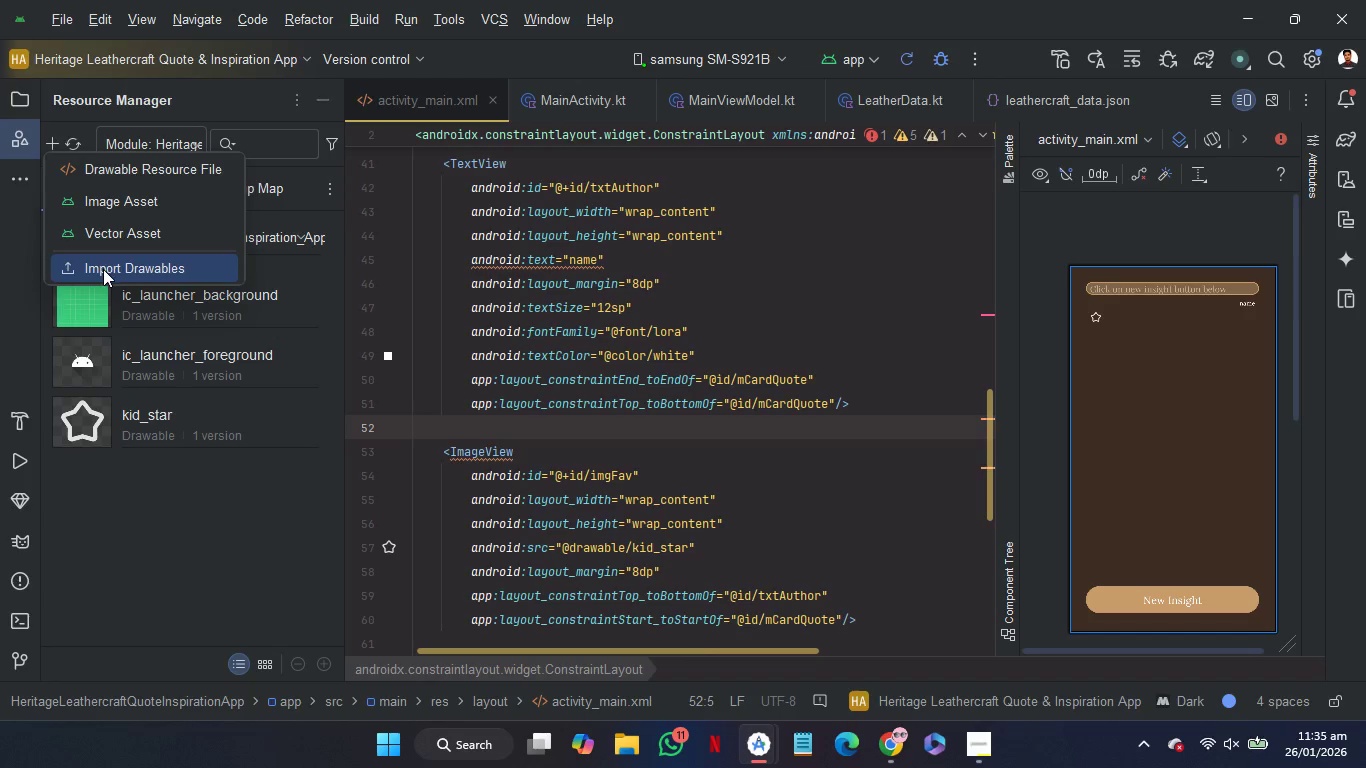 
left_click([103, 269])
 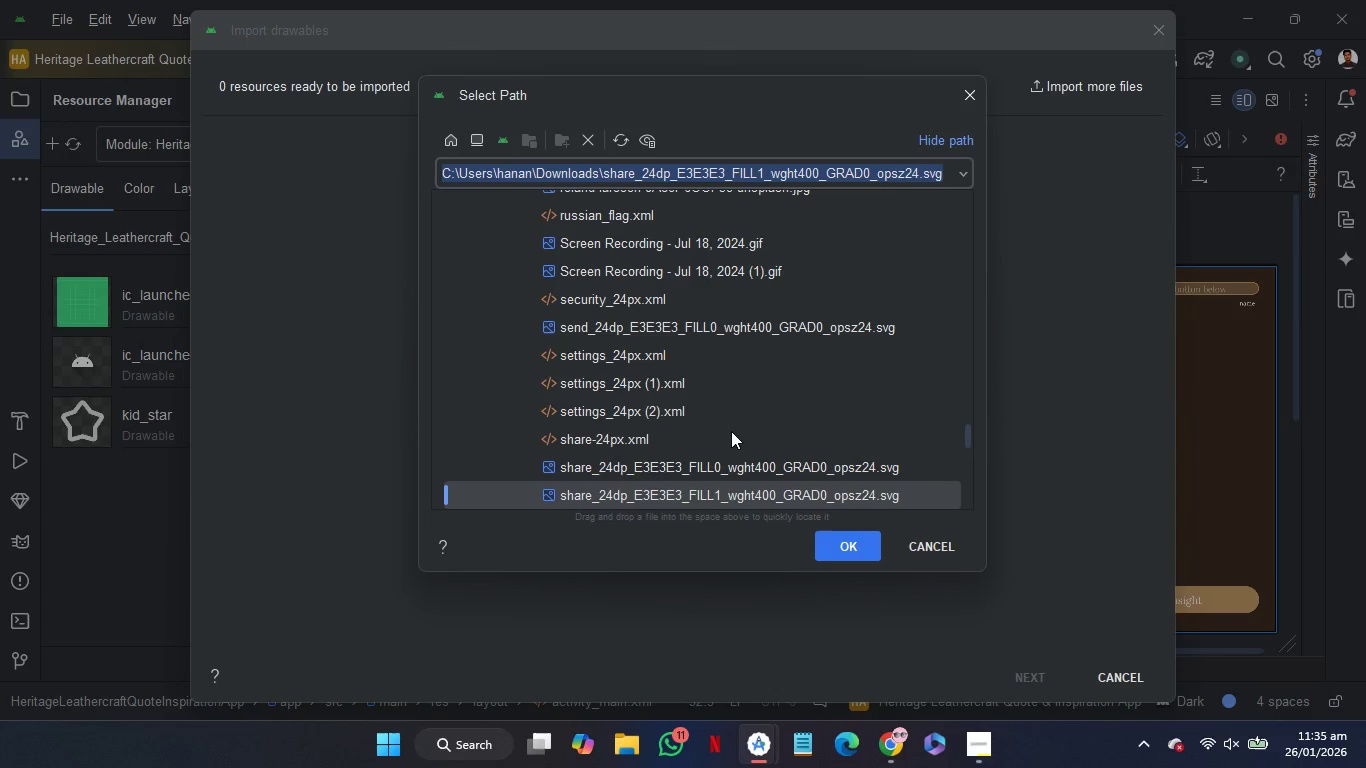 
wait(5.22)
 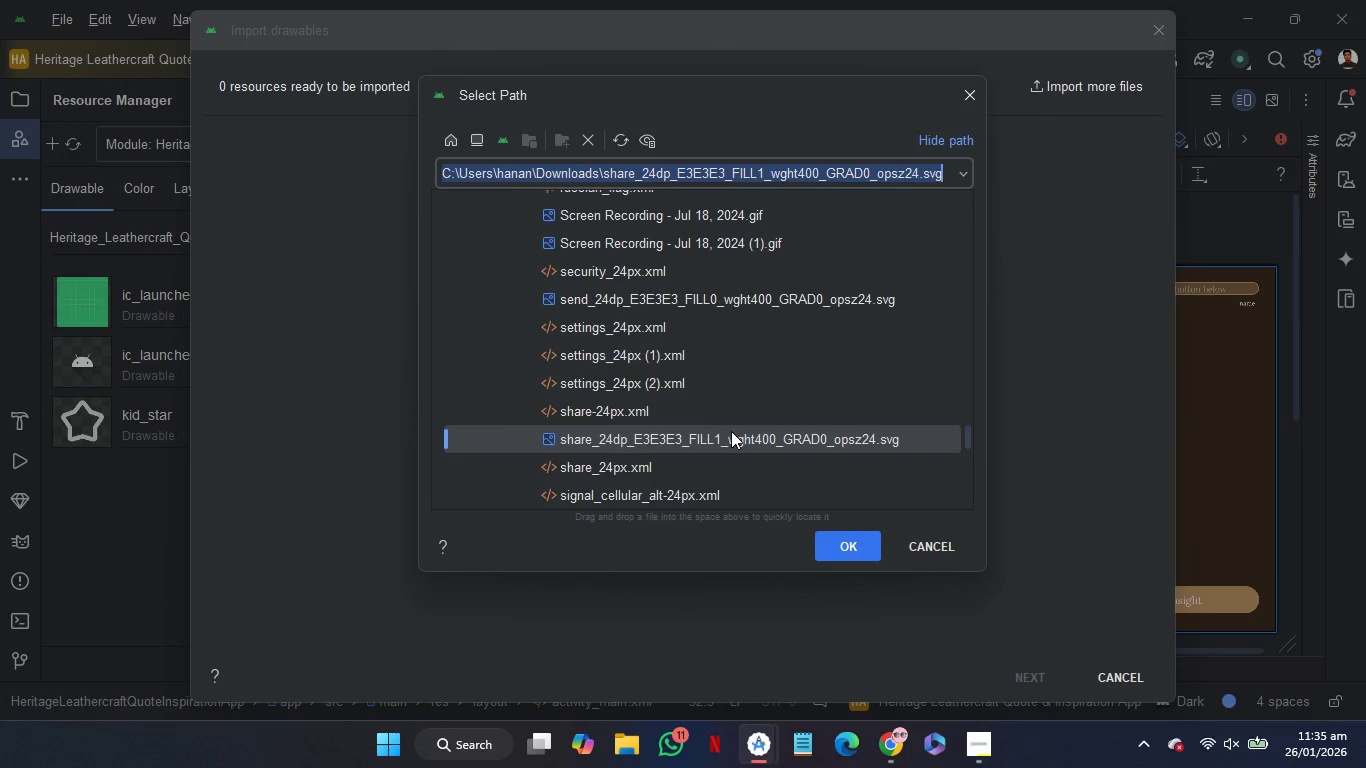 
scroll: coordinate [731, 431], scroll_direction: down, amount: 1.0
 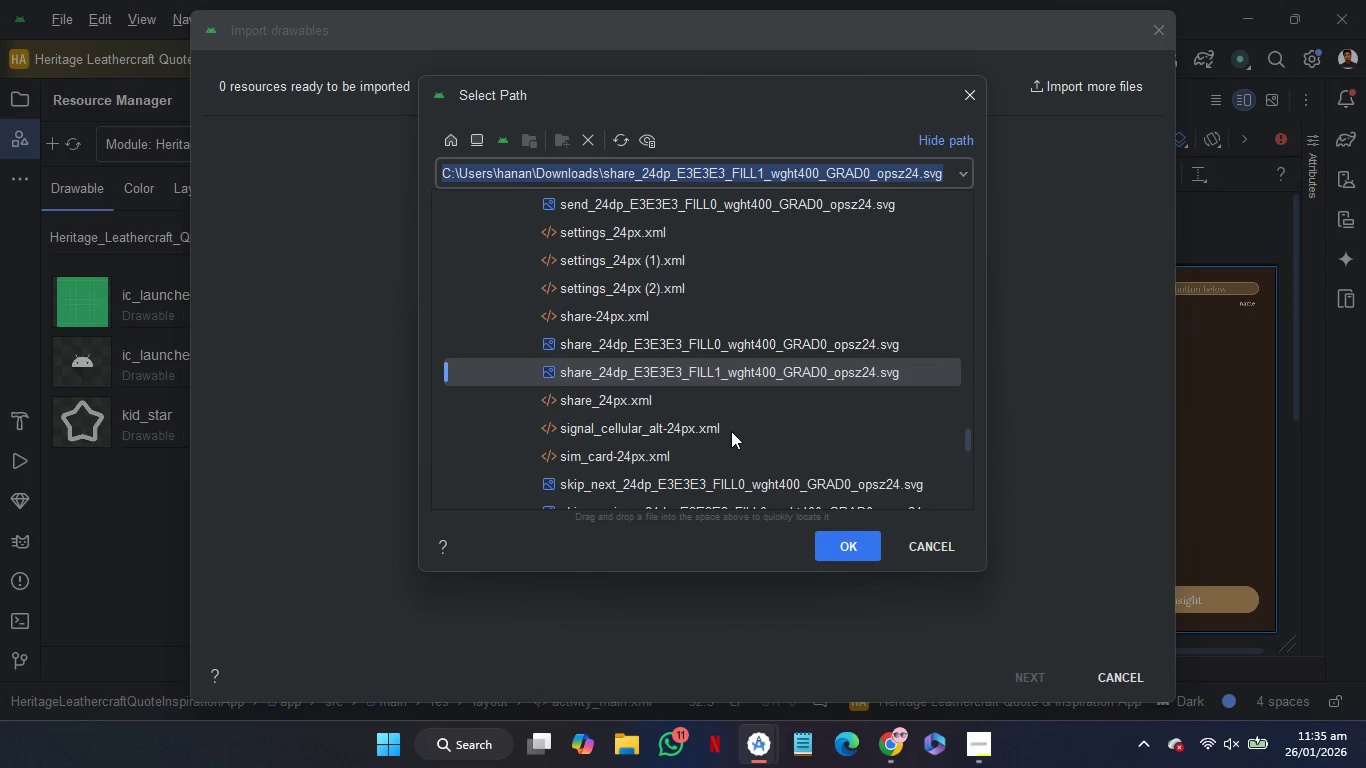 
wait(8.0)
 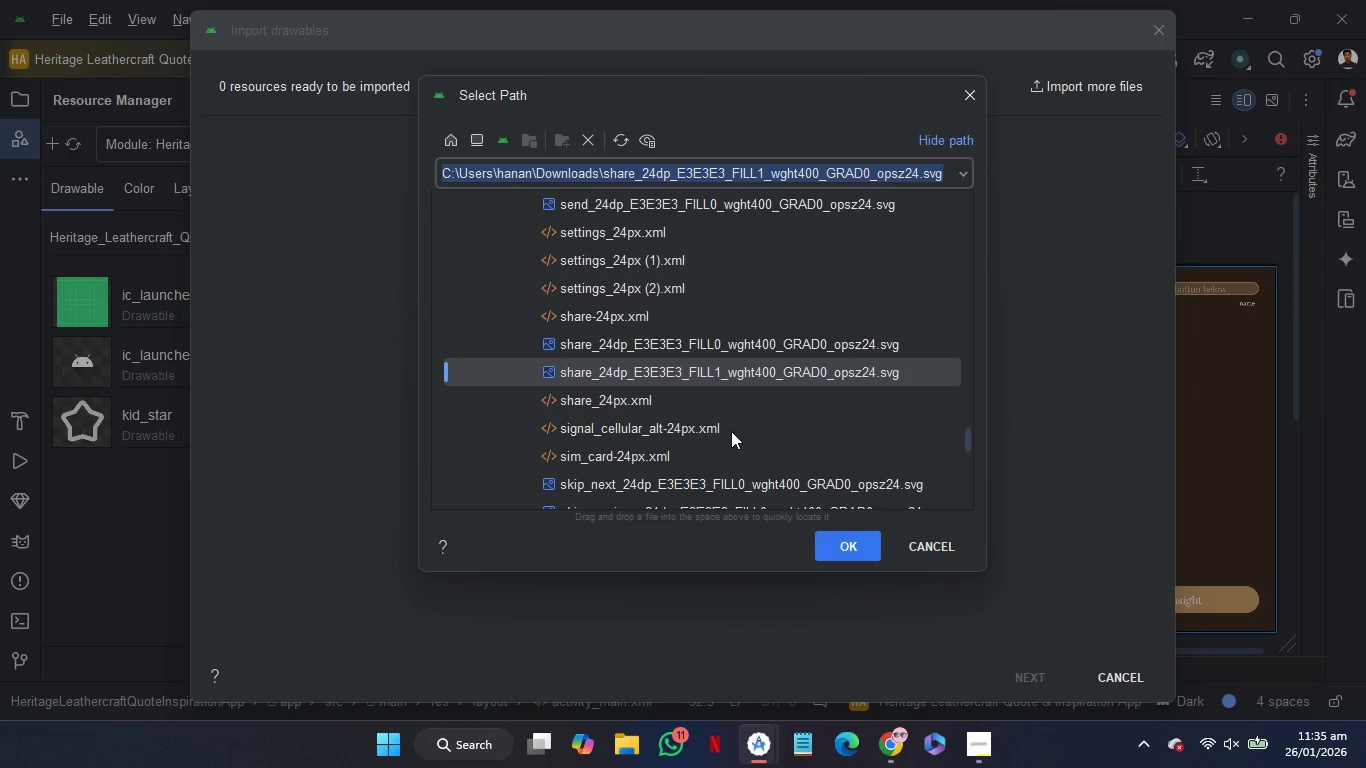 
left_click([829, 543])
 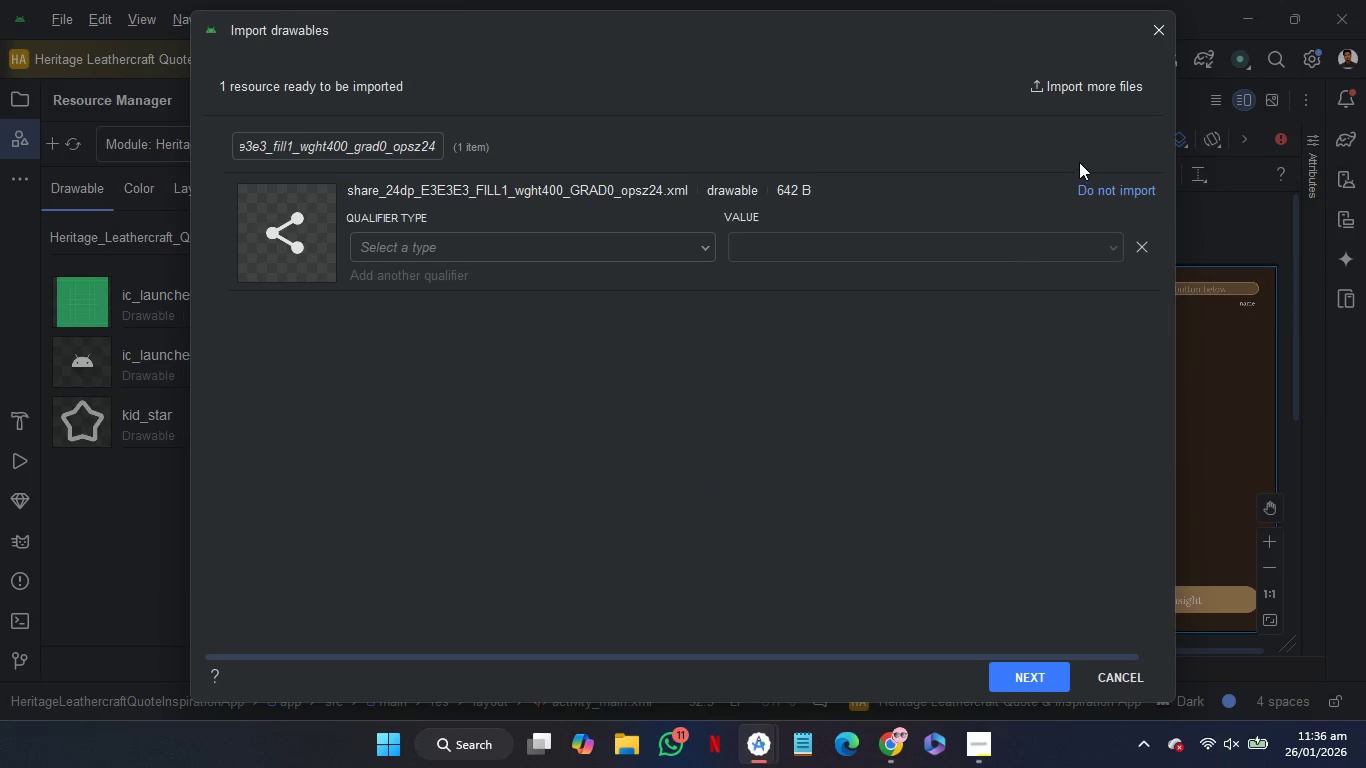 
left_click([1107, 185])
 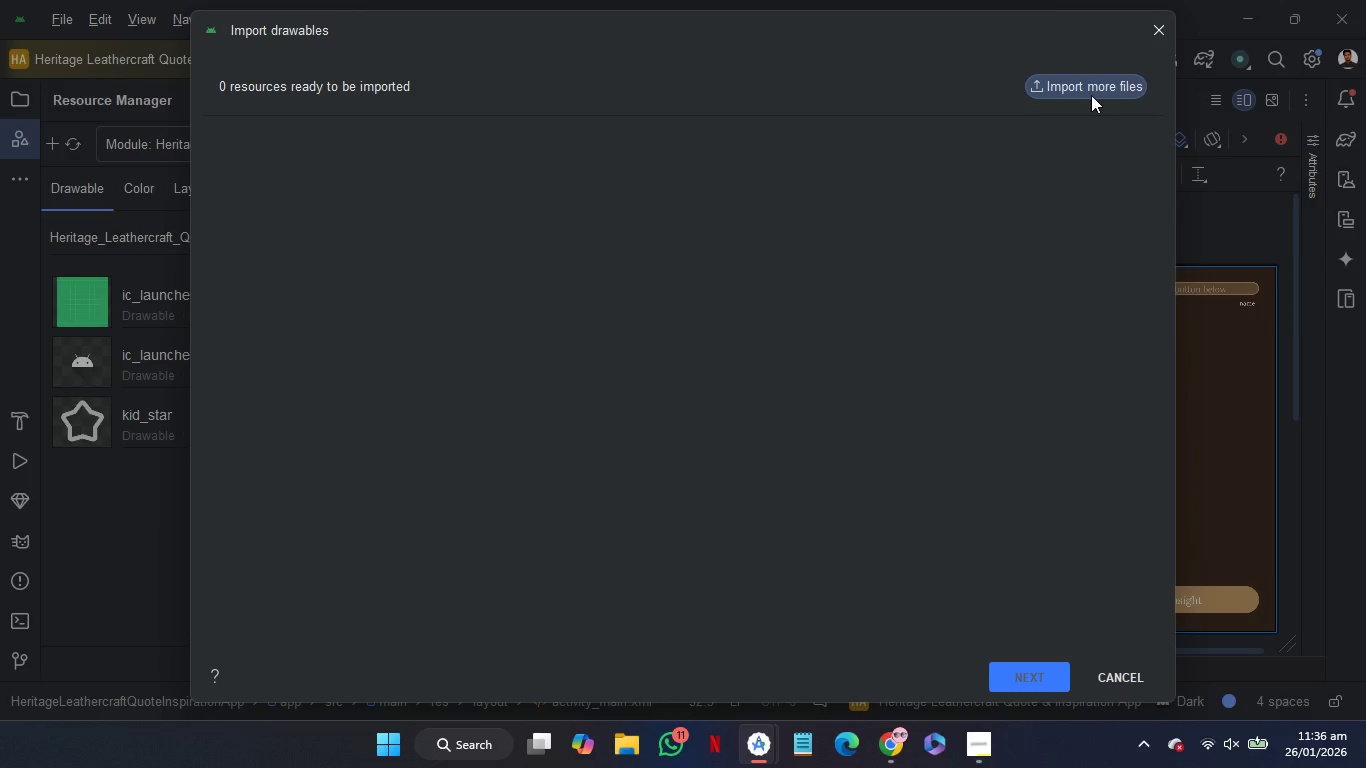 
left_click([1091, 95])
 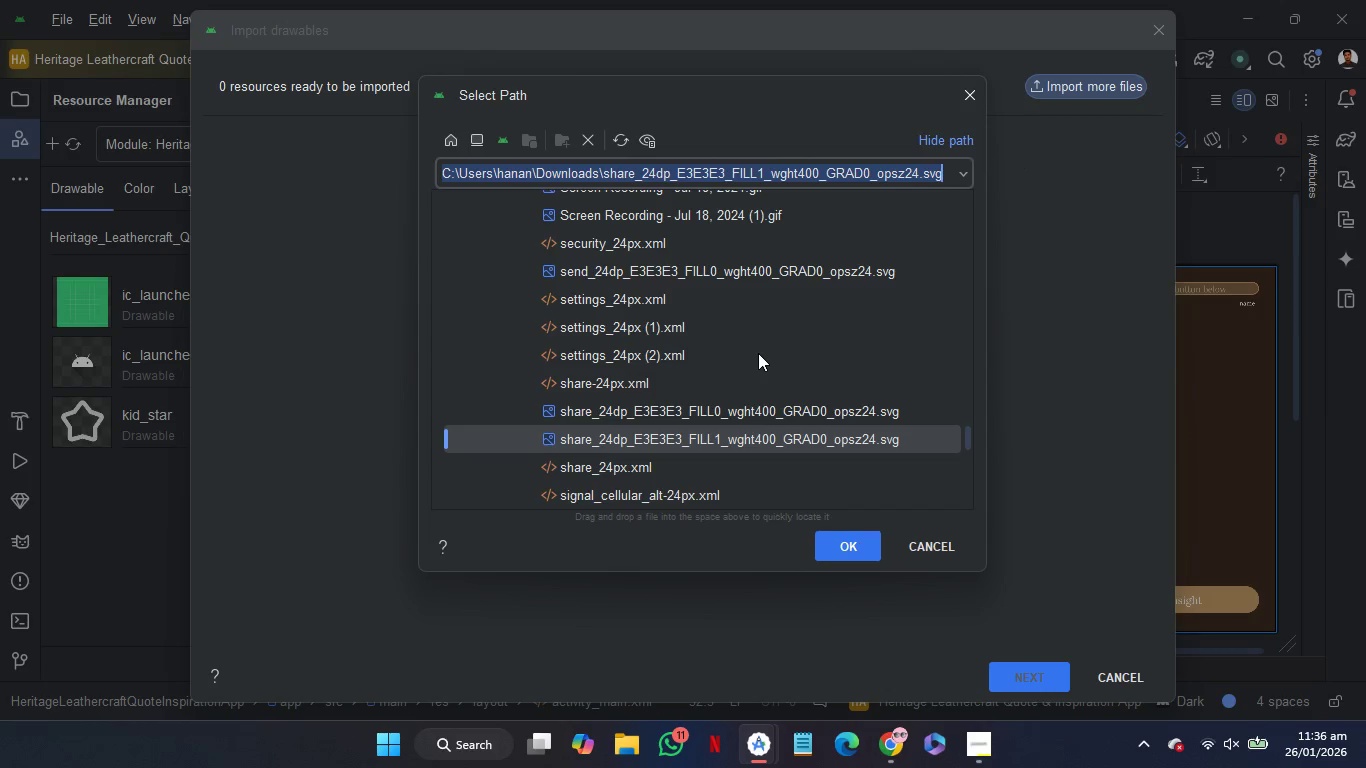 
scroll: coordinate [758, 353], scroll_direction: up, amount: 19.0
 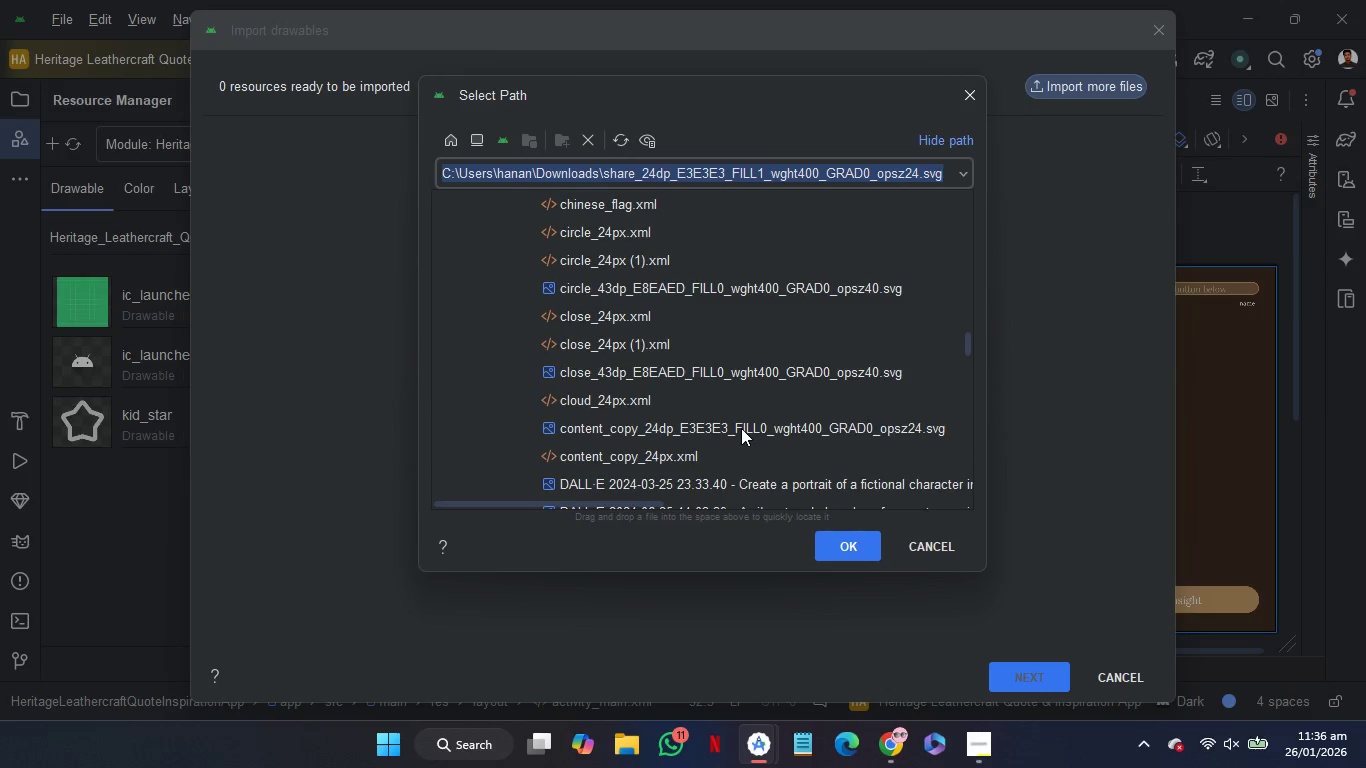 
wait(5.11)
 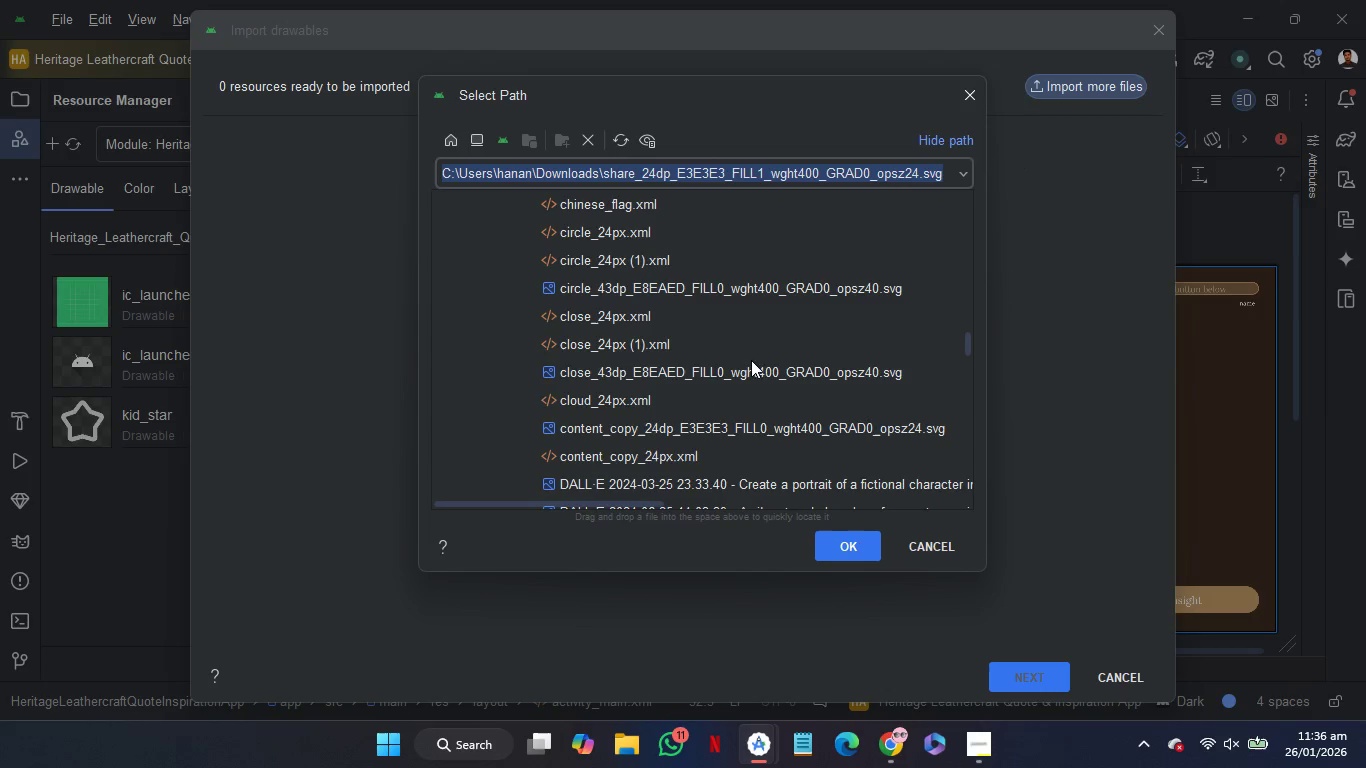 
left_click([772, 428])
 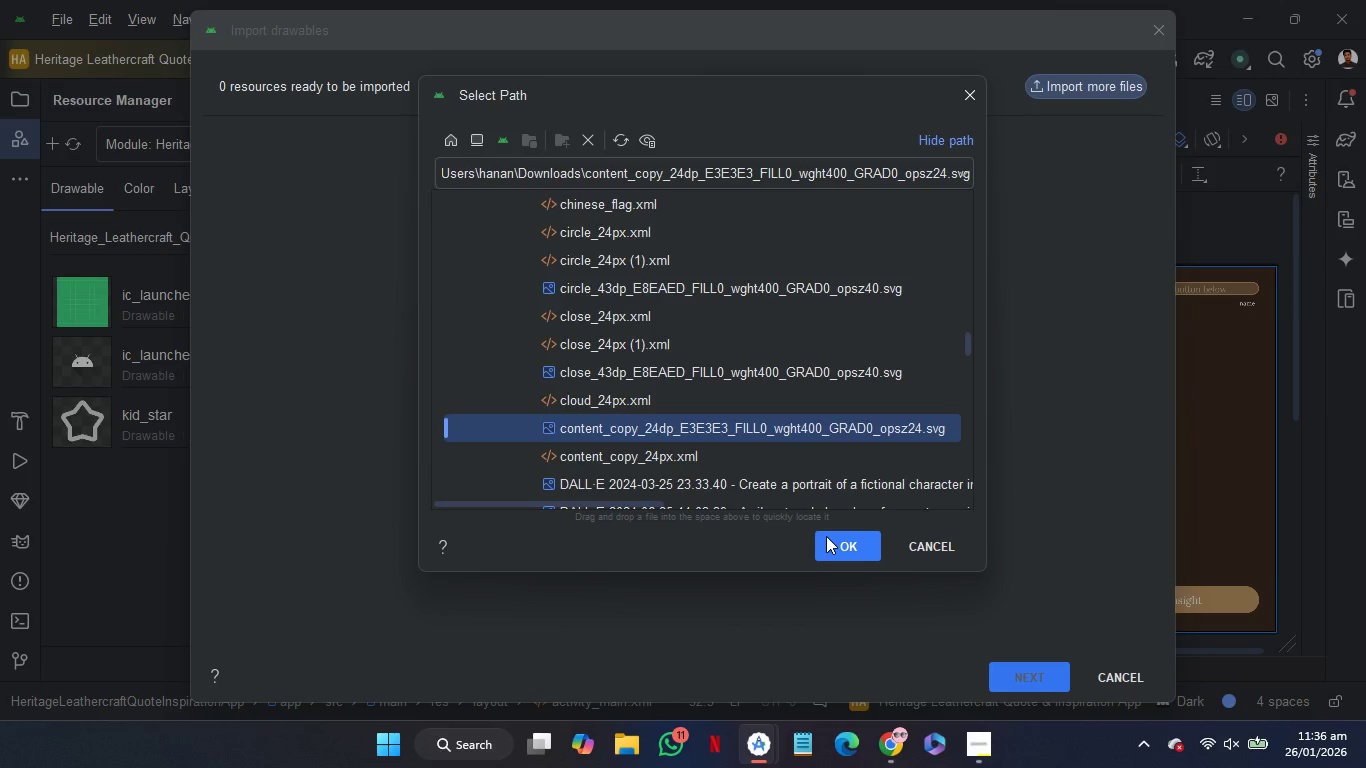 
wait(6.69)
 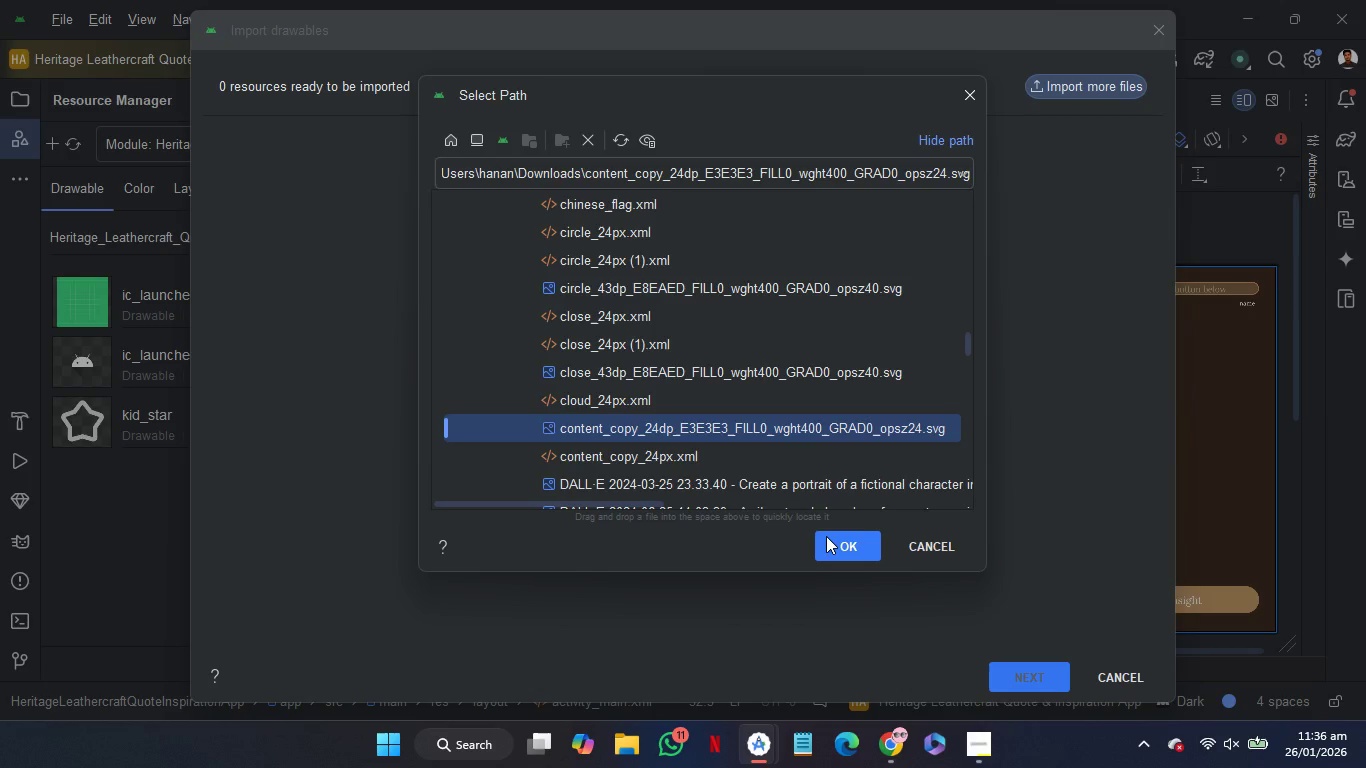 
left_click([826, 536])
 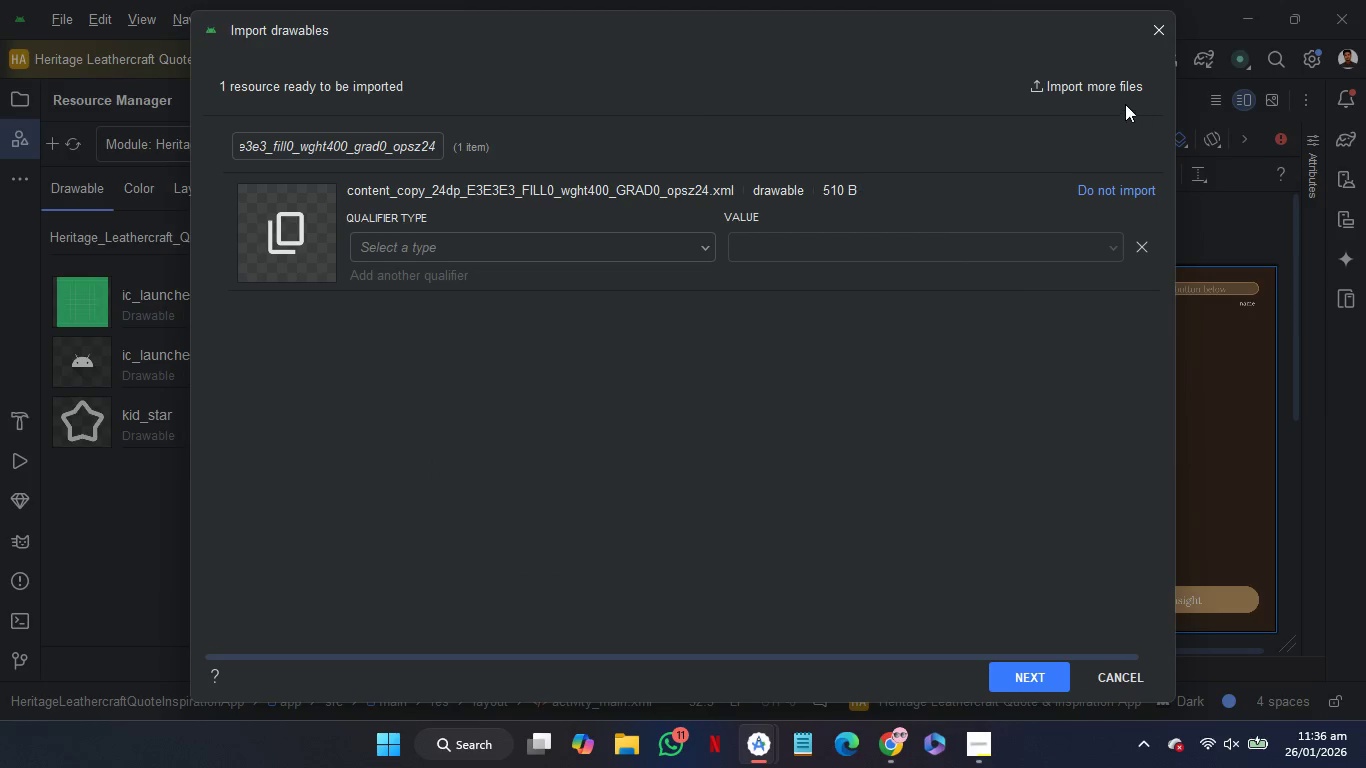 
left_click([1102, 91])
 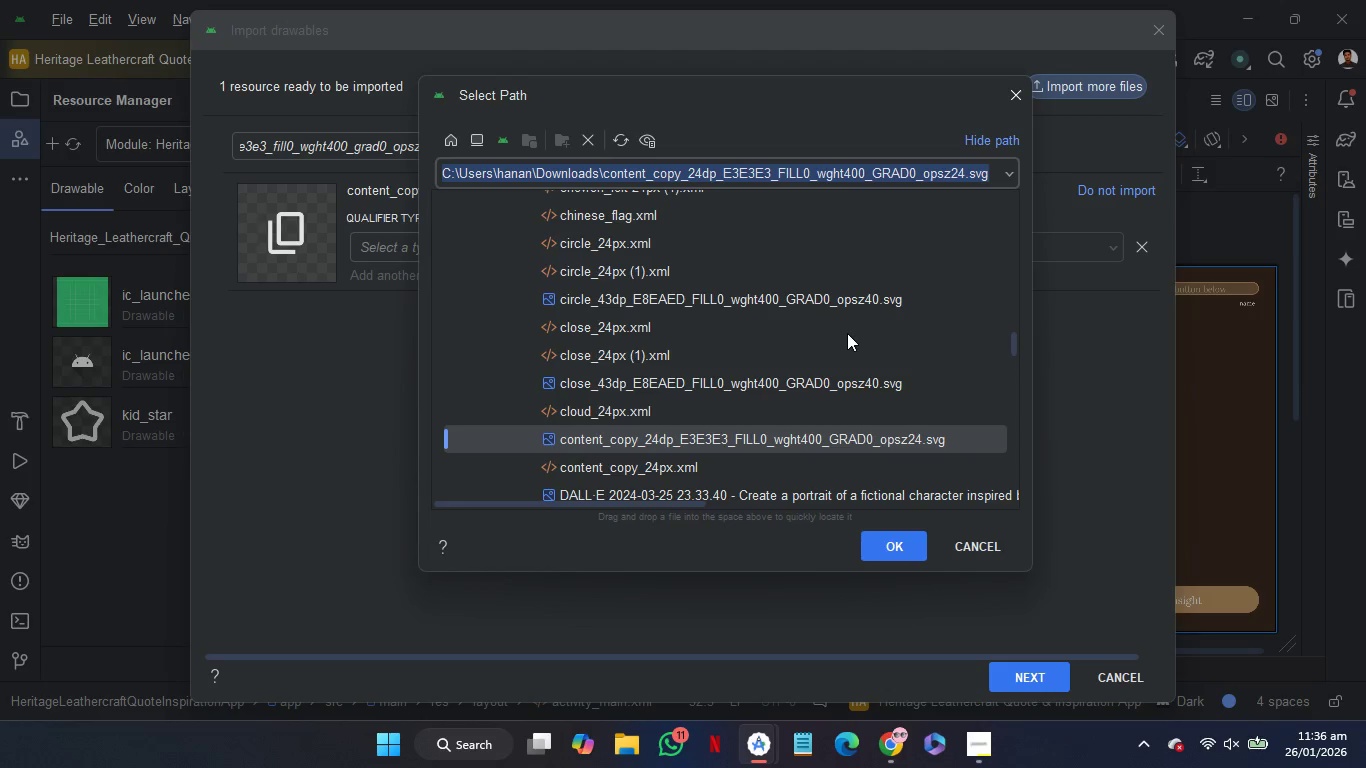 
scroll: coordinate [847, 333], scroll_direction: down, amount: 10.0
 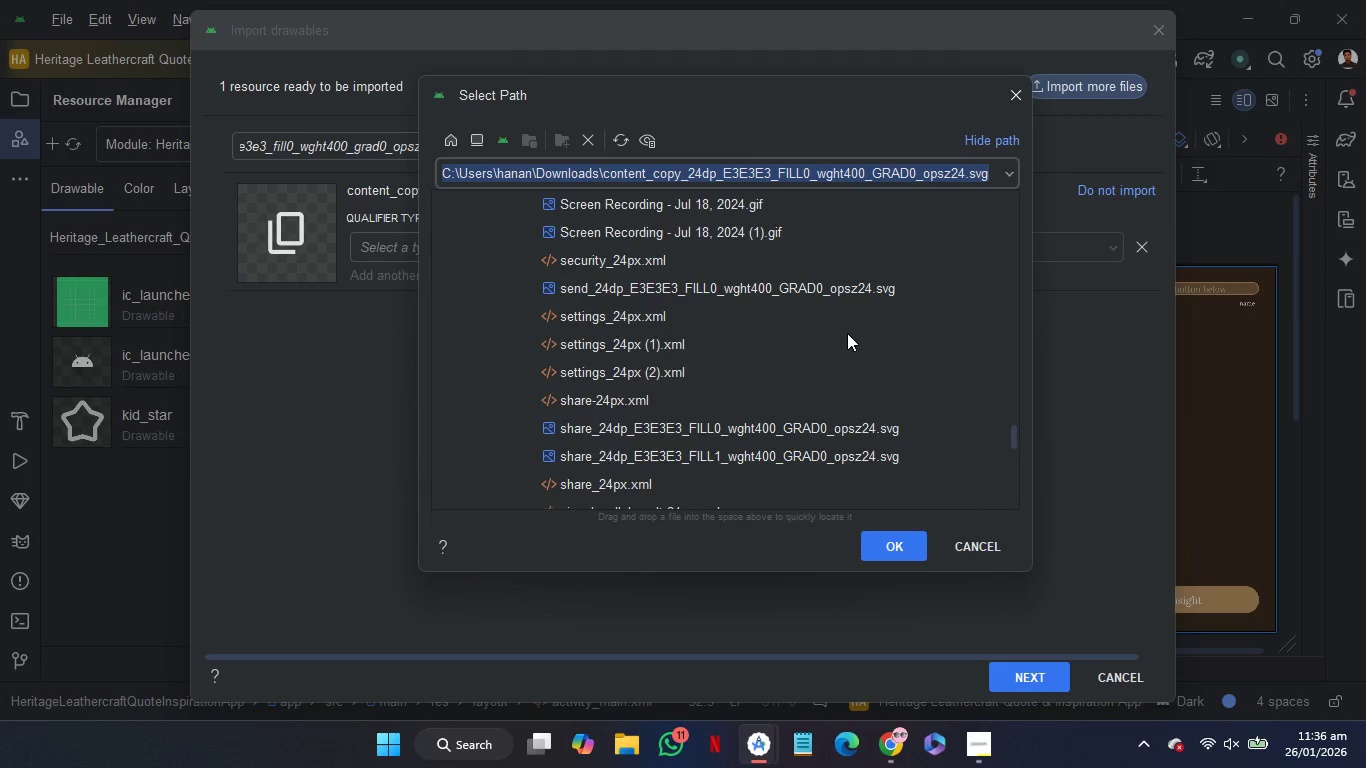 
left_click([822, 428])
 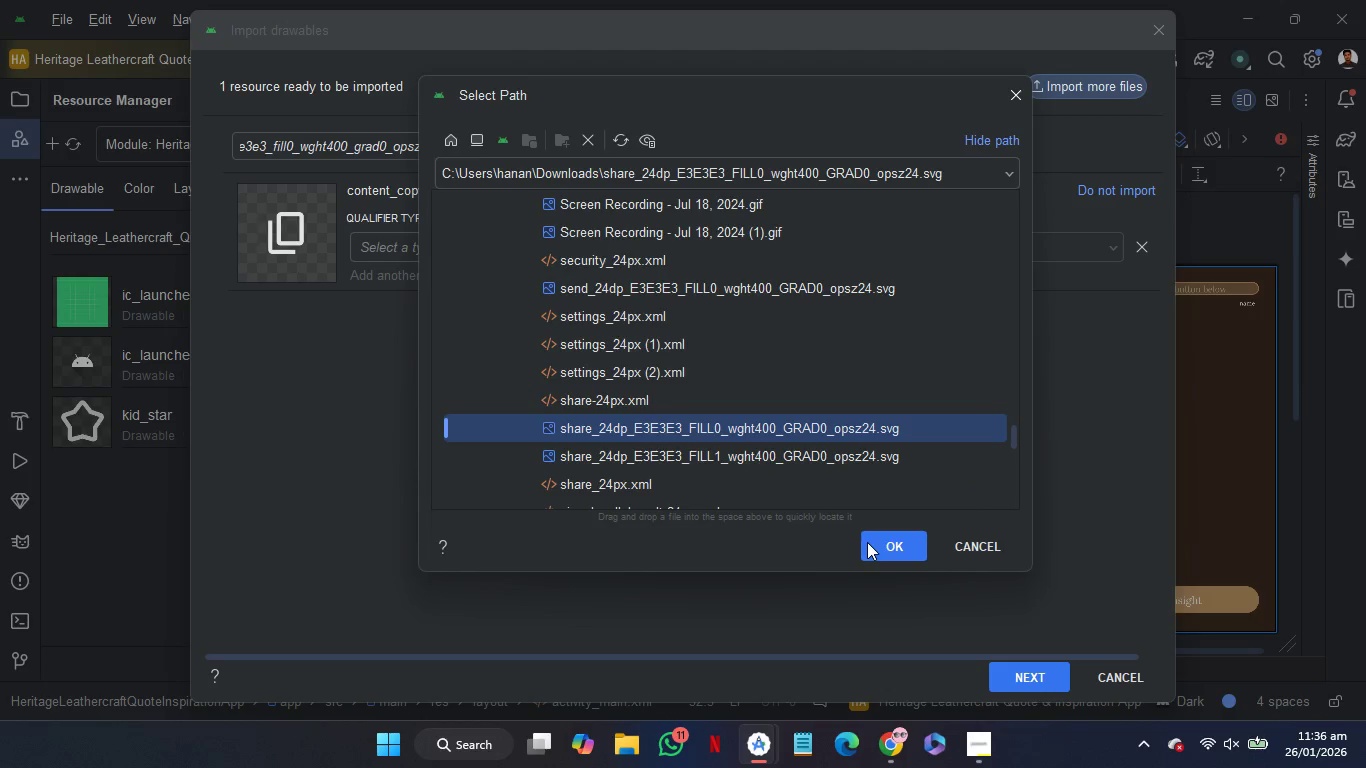 
left_click([867, 542])
 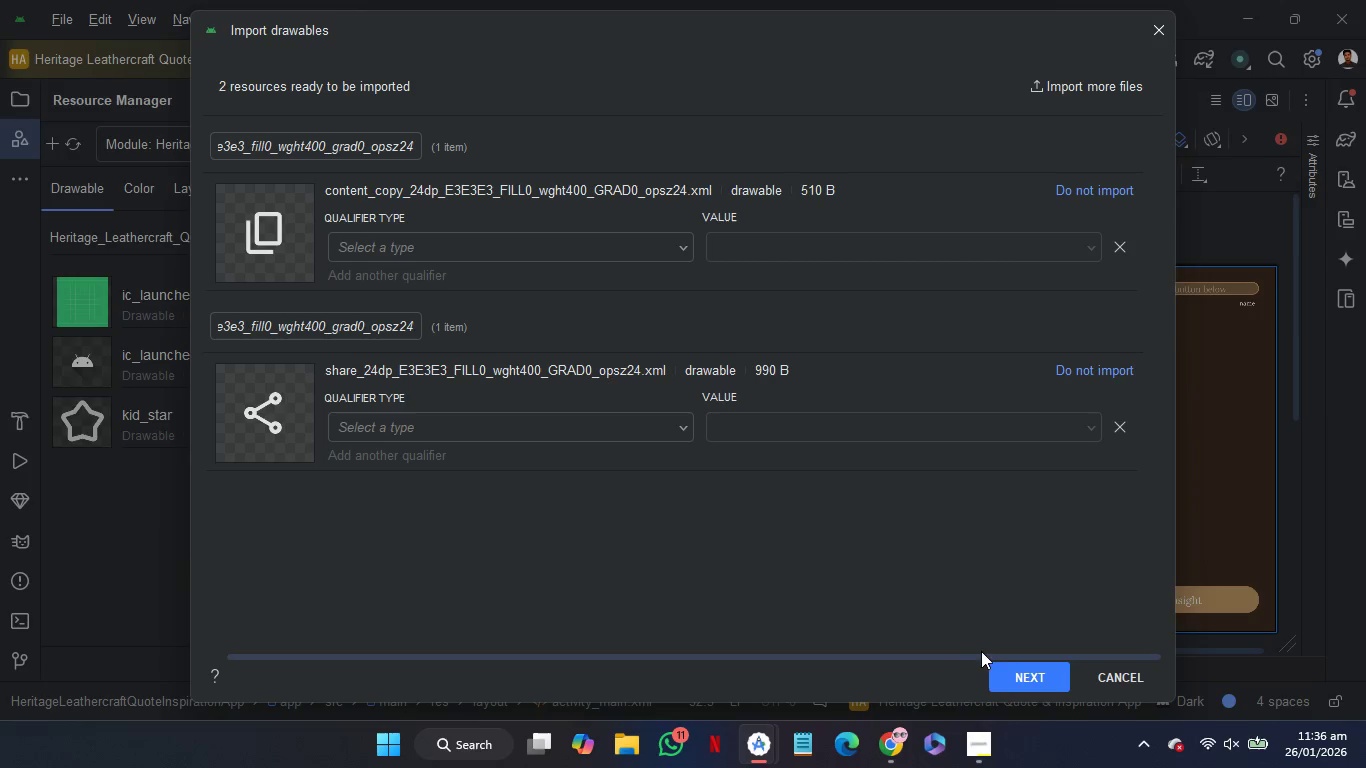 
left_click([1013, 681])
 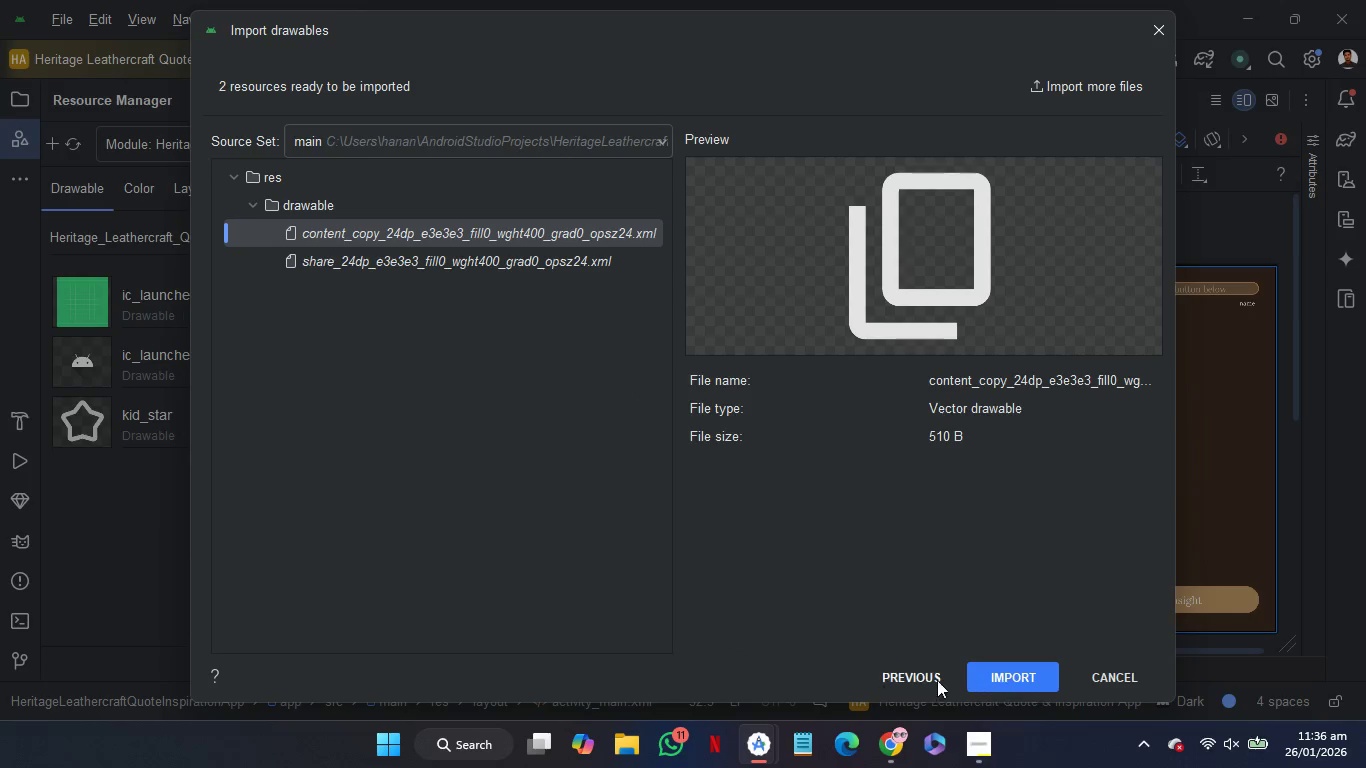 
left_click([919, 680])
 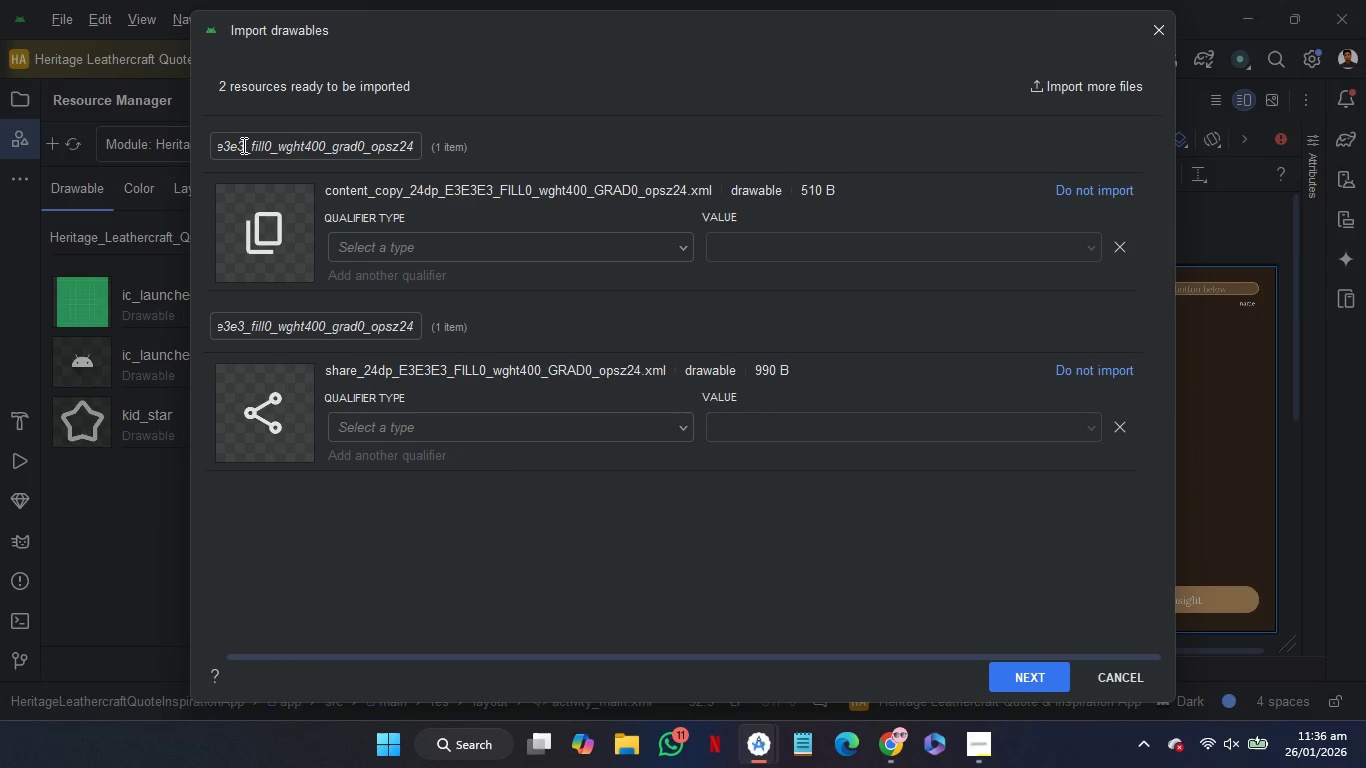 
left_click([242, 145])
 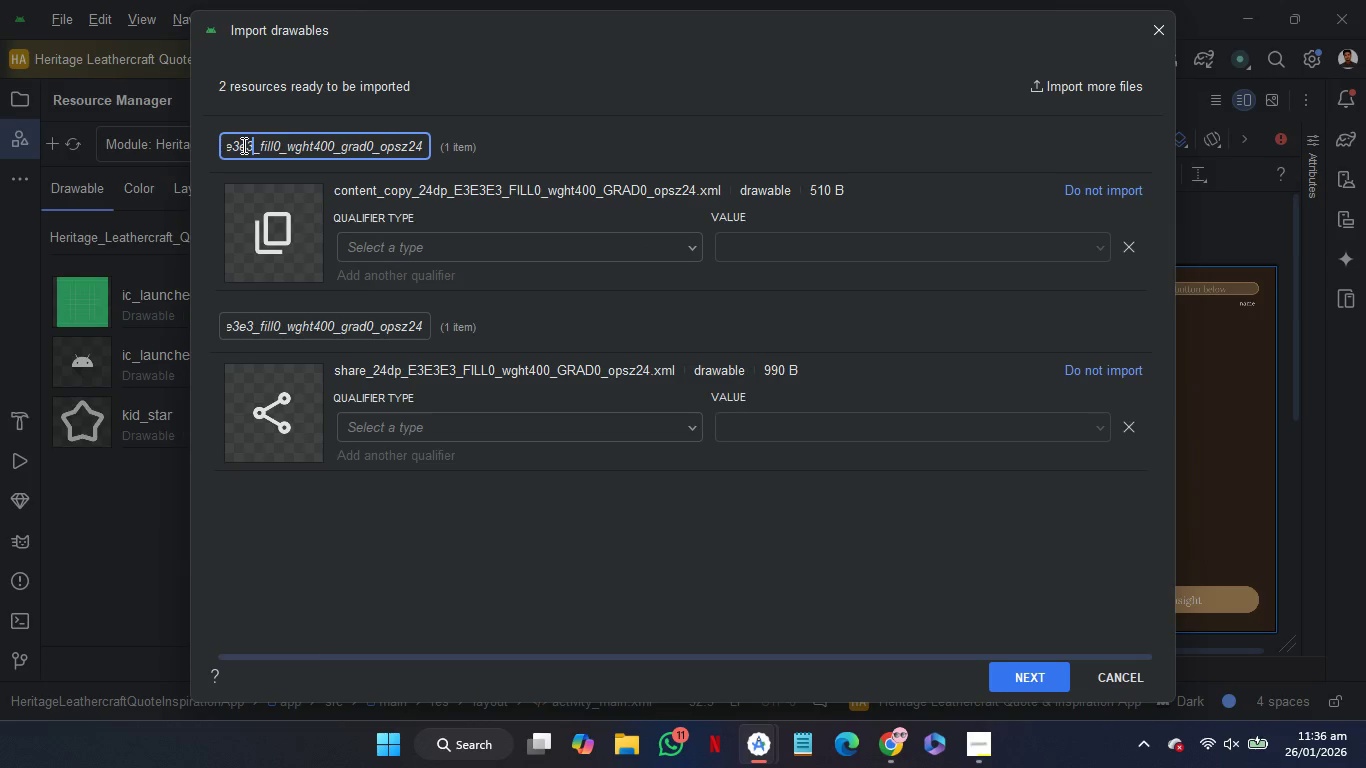 
left_click([242, 145])
 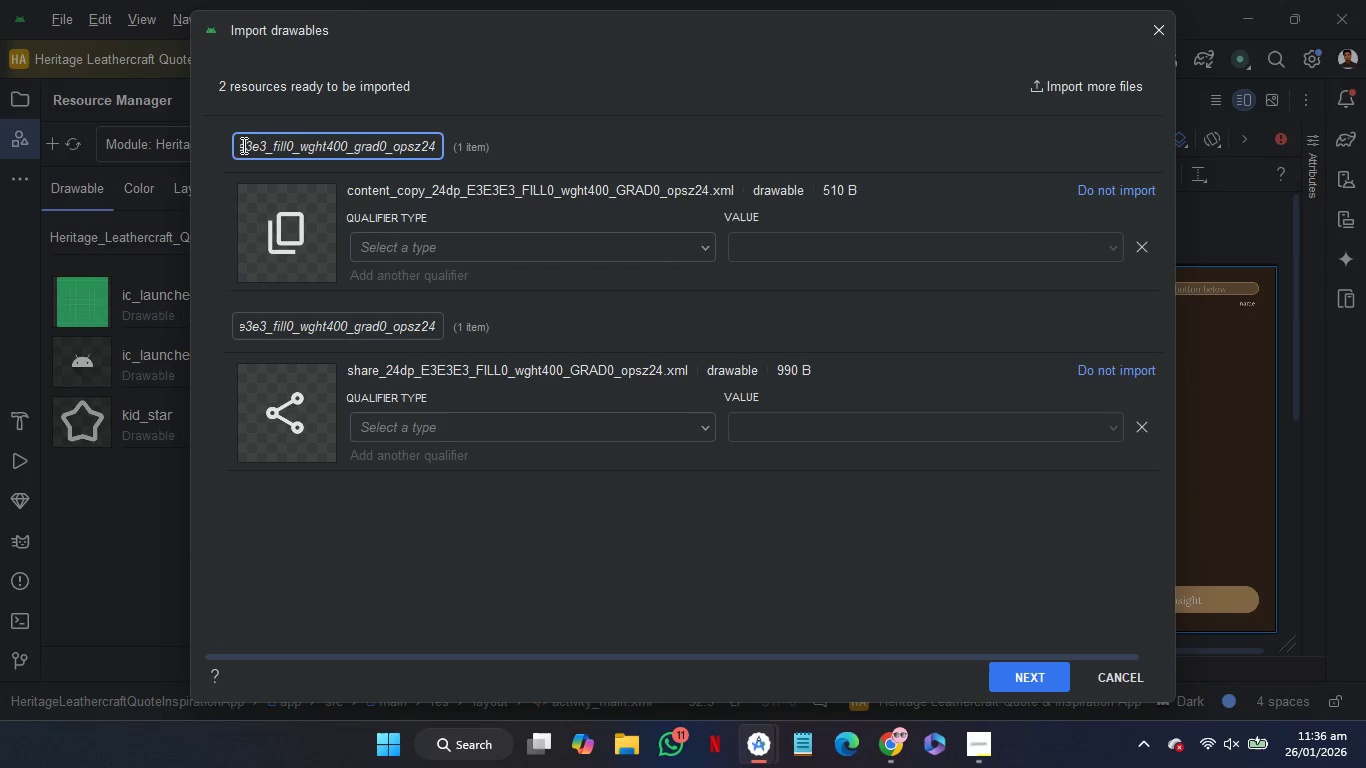 
scroll: coordinate [242, 145], scroll_direction: up, amount: 39.0
 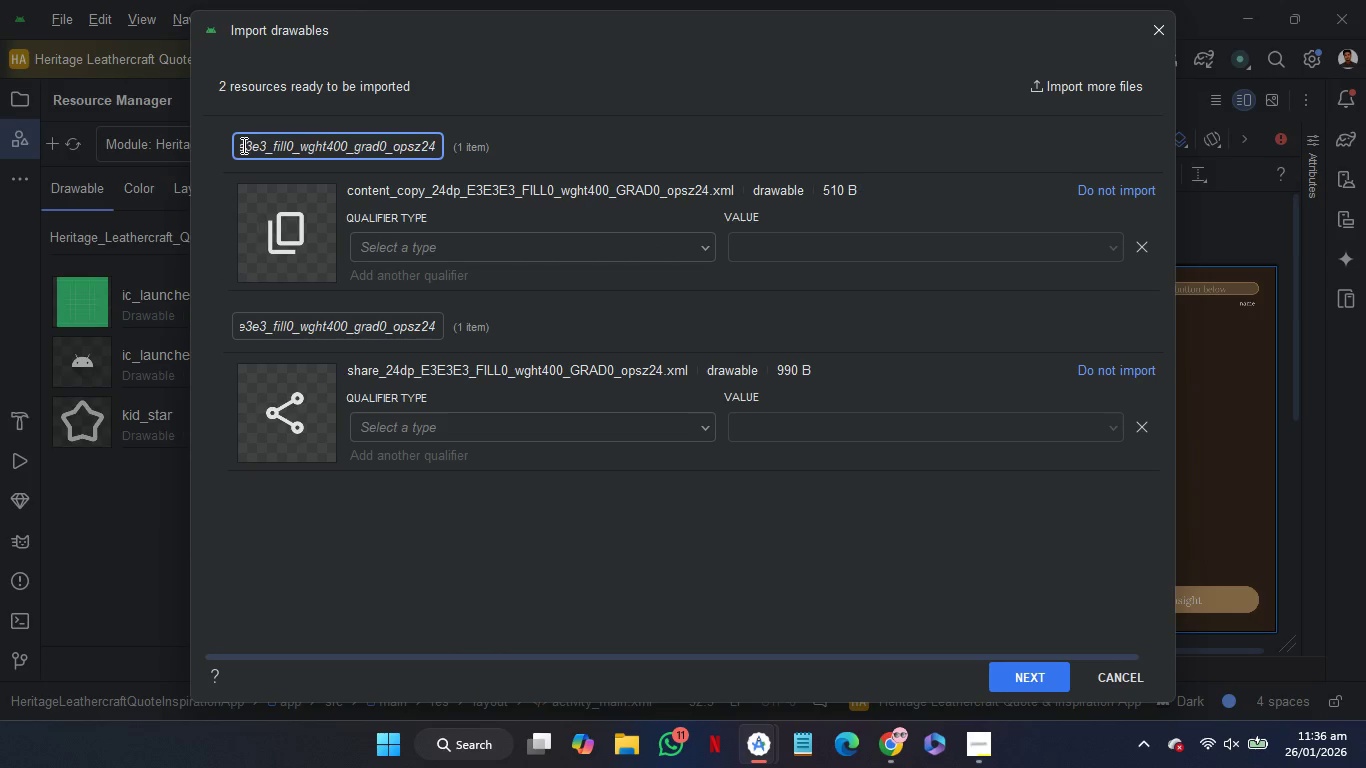 
hold_key(key=ArrowLeft, duration=0.86)
 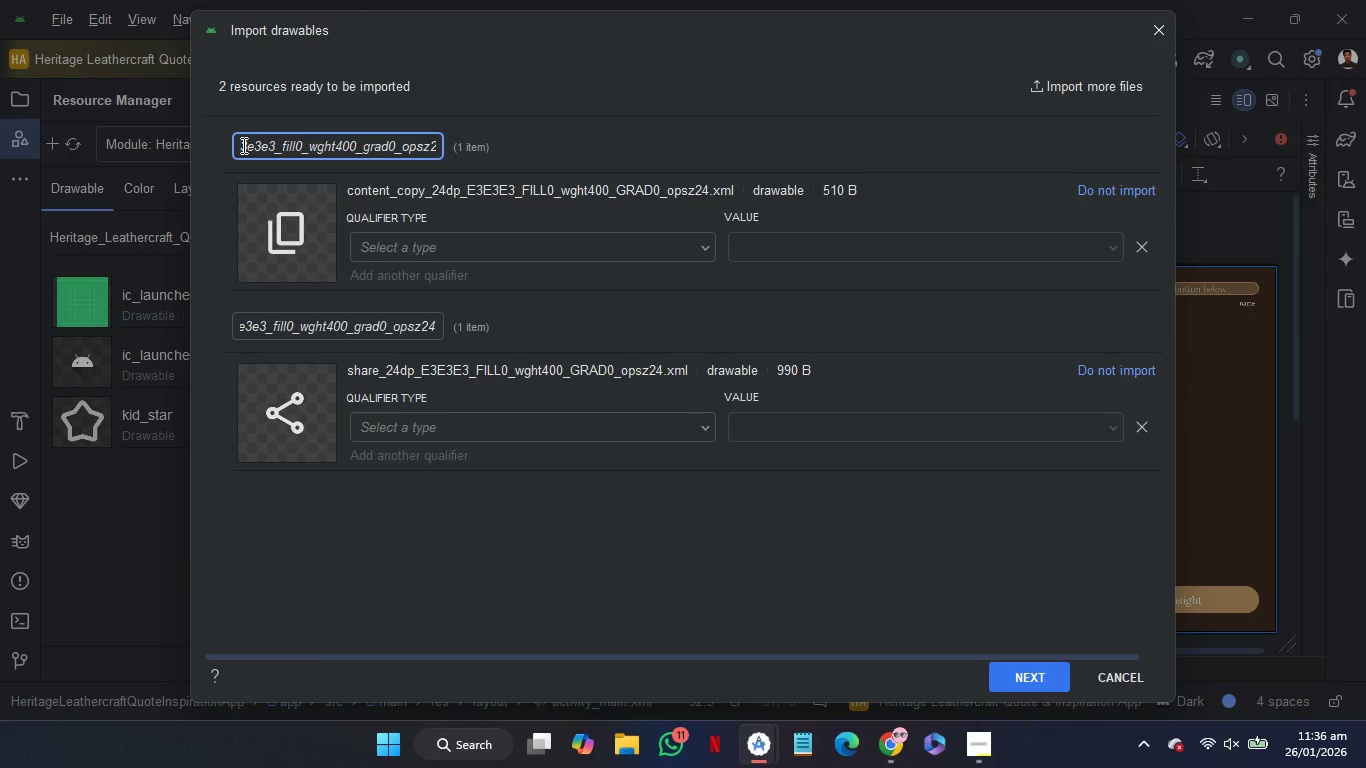 
key(ArrowUp)
 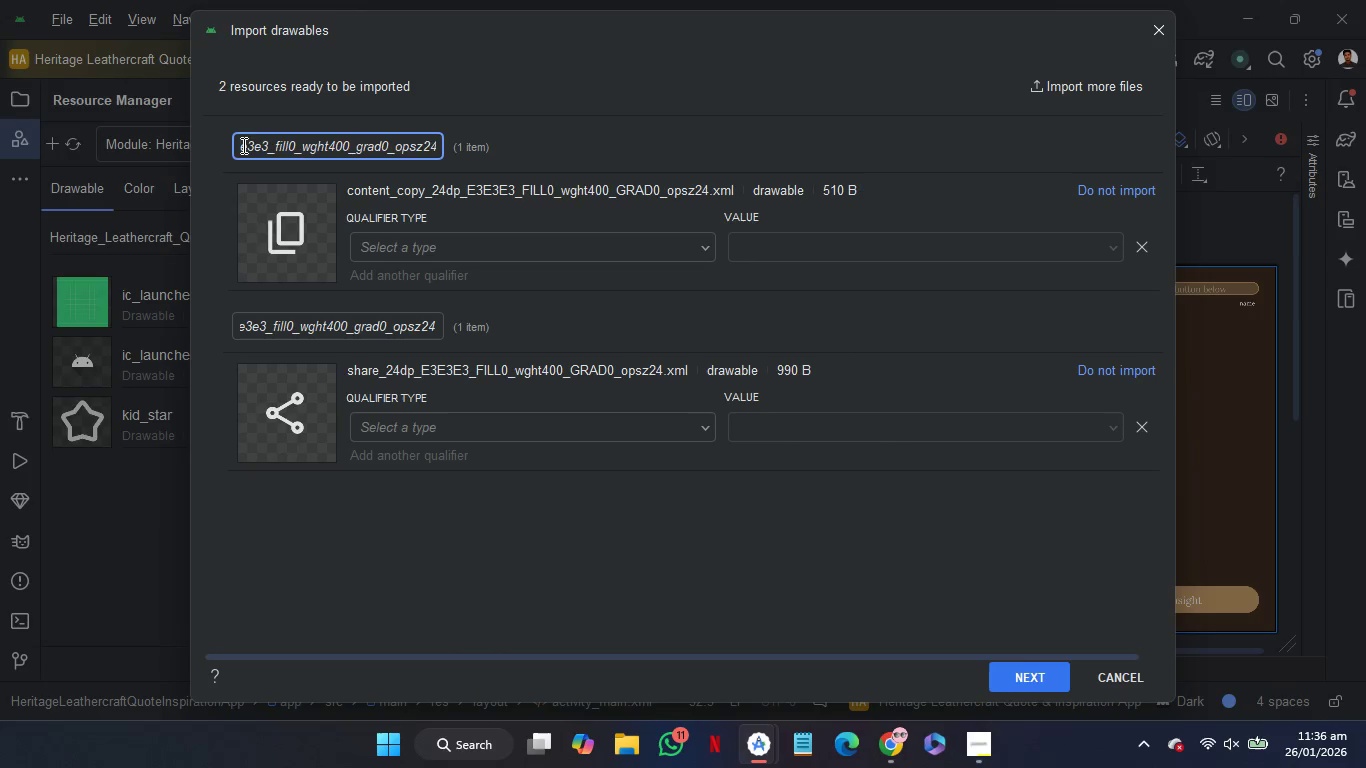 
hold_key(key=ArrowLeft, duration=1.52)
 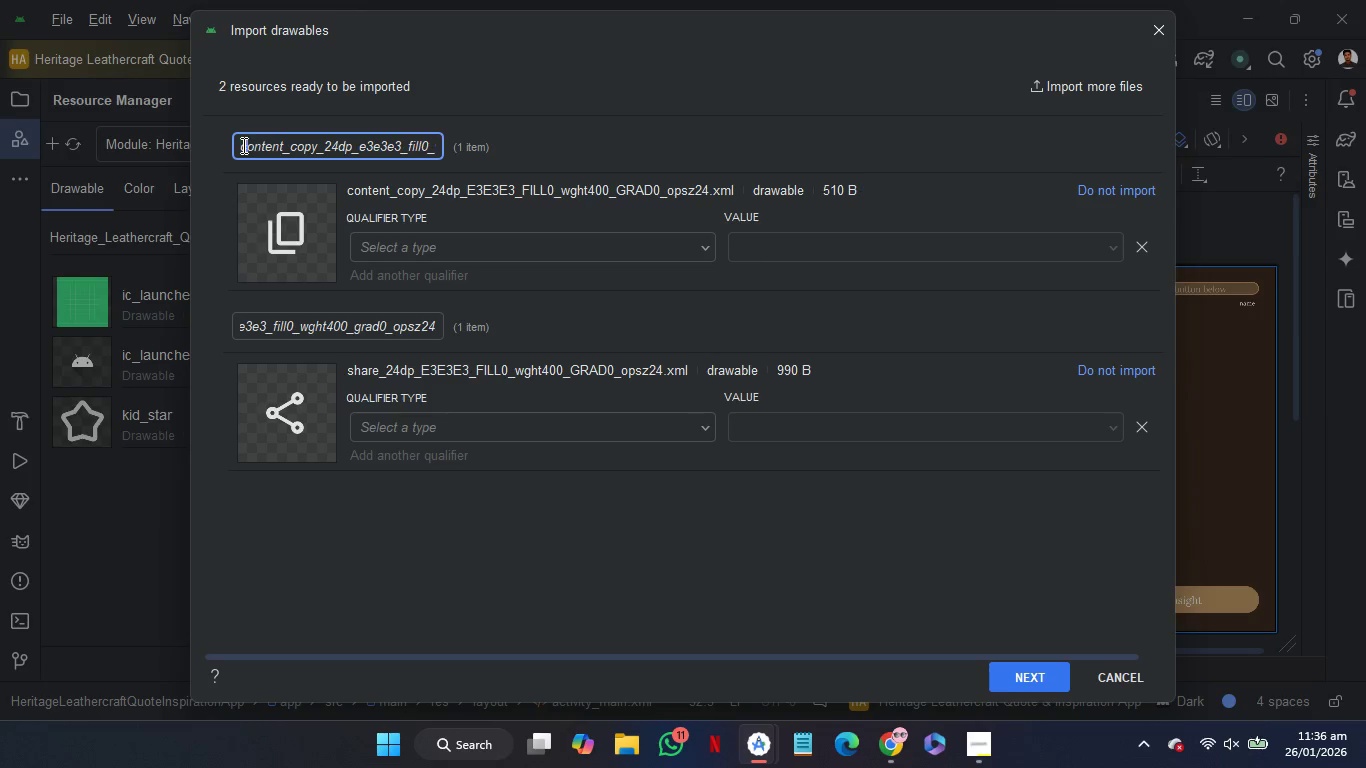 
key(ArrowLeft)
 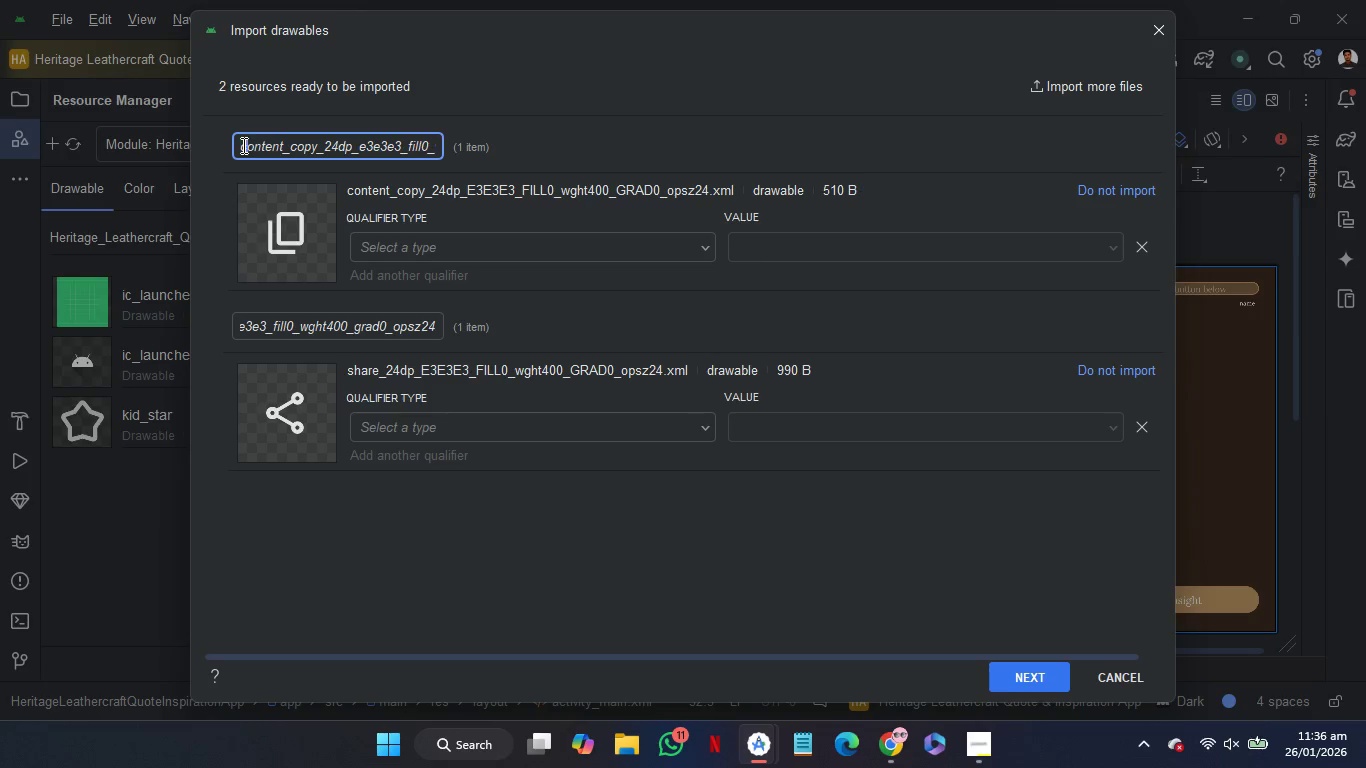 
key(ArrowLeft)
 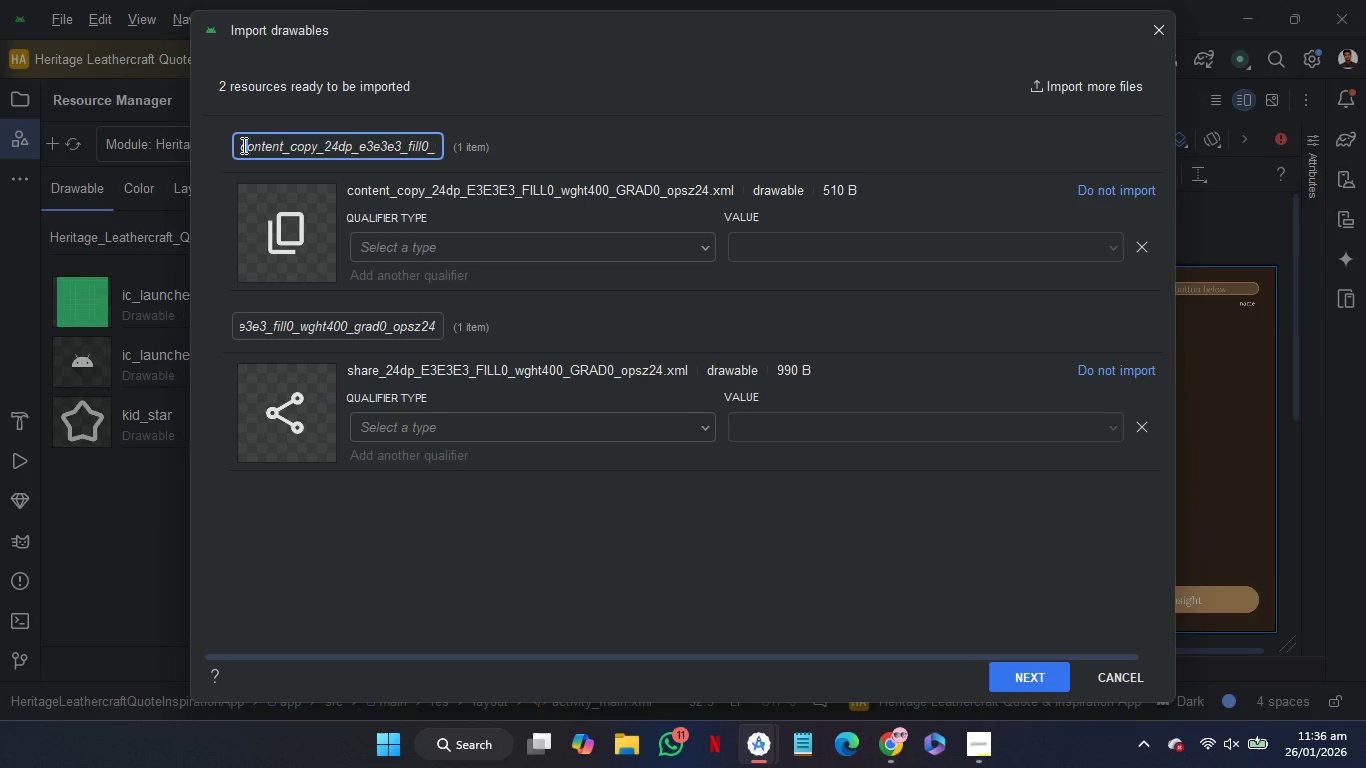 
key(ArrowLeft)
 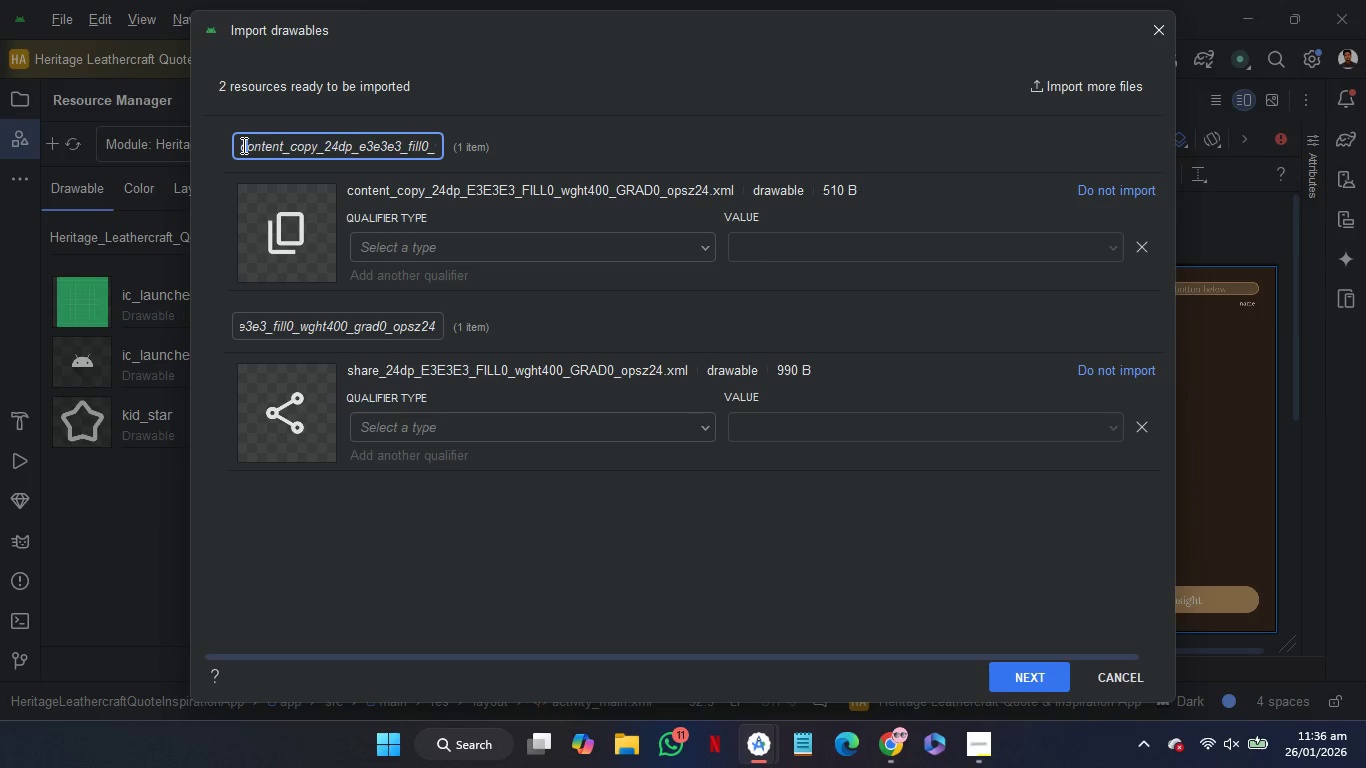 
hold_key(key=ArrowRight, duration=0.95)
 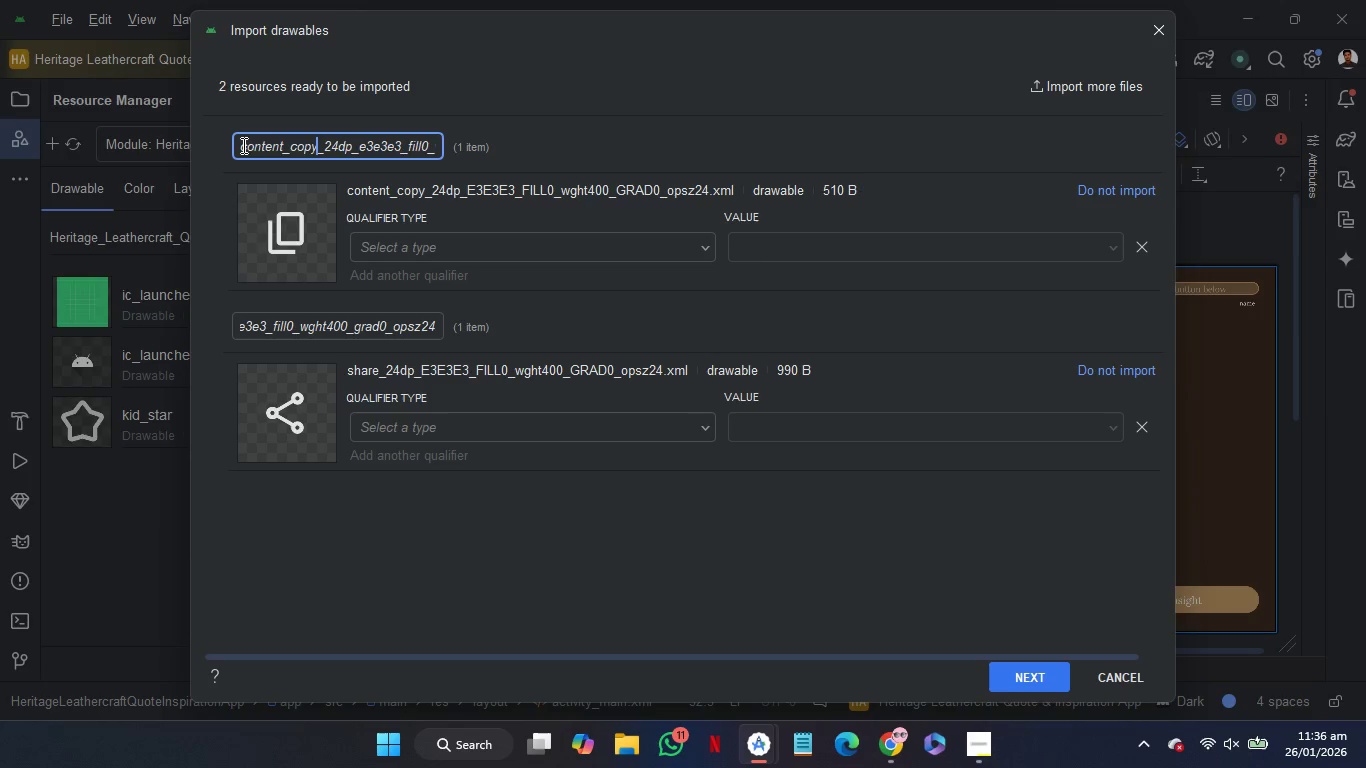 
key(ArrowRight)
 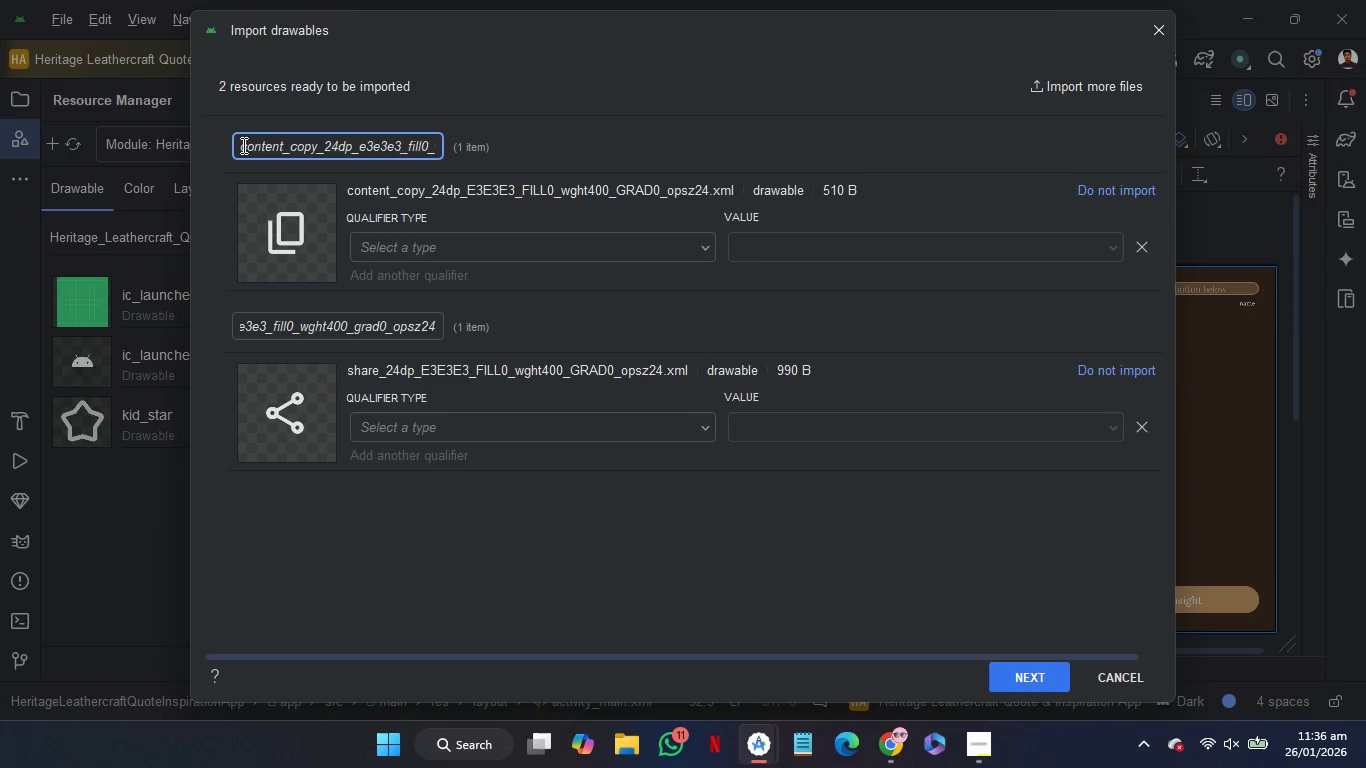 
key(Control+Shift+ArrowRight)
 